 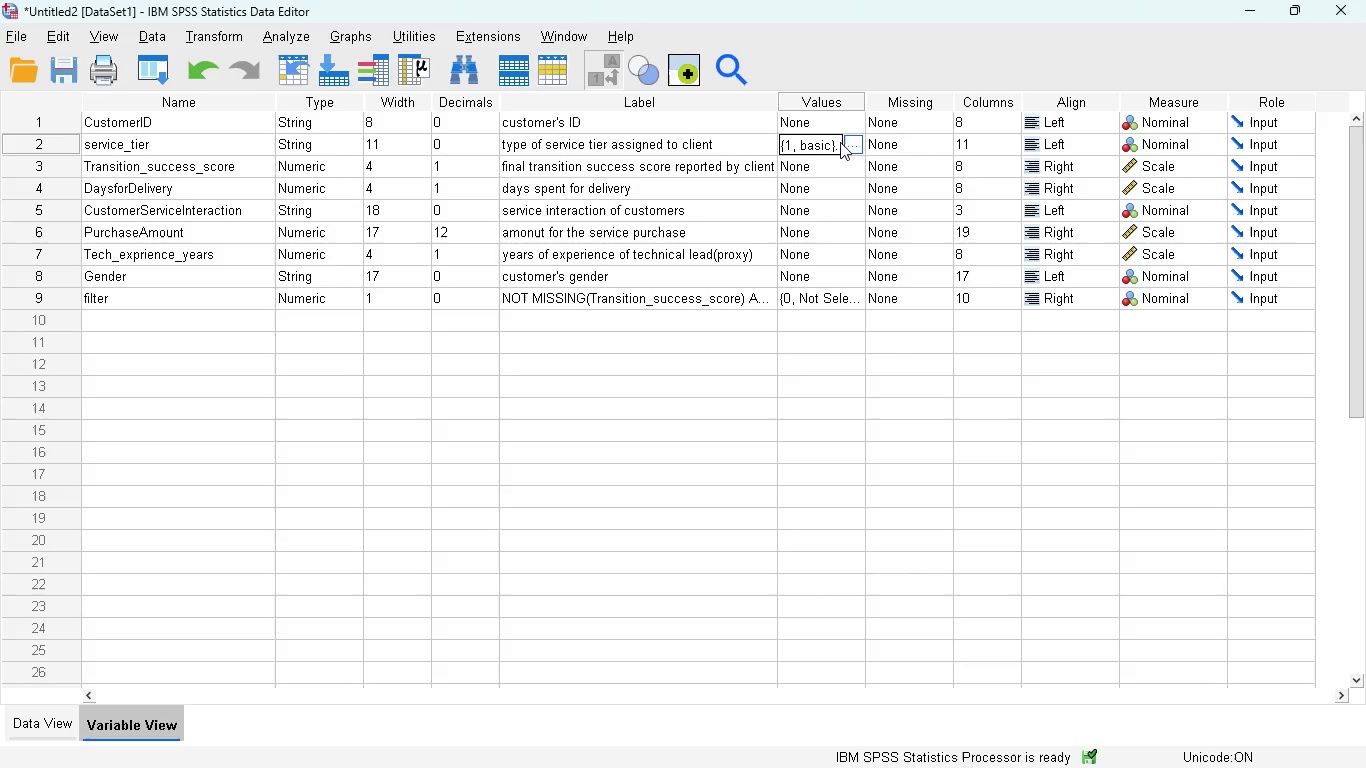 
left_click([844, 142])
 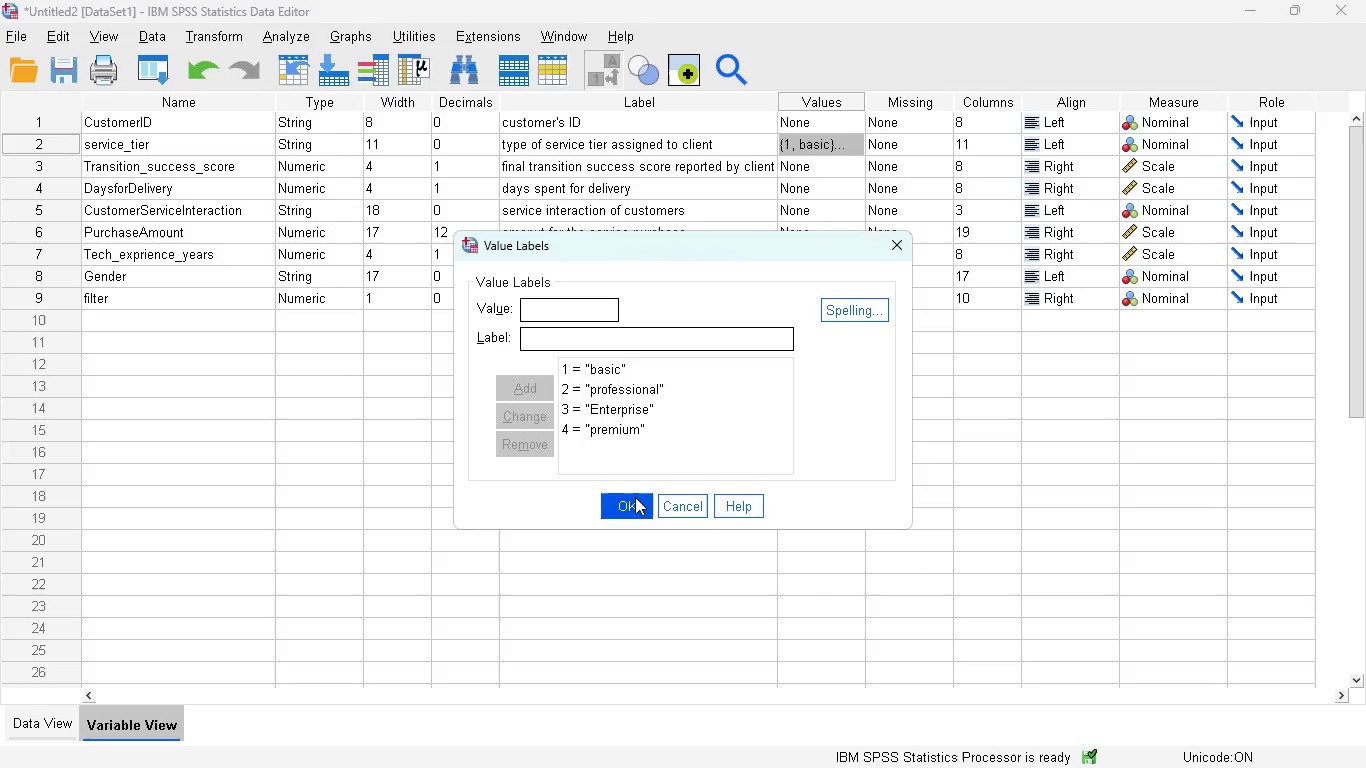 
left_click([633, 498])
 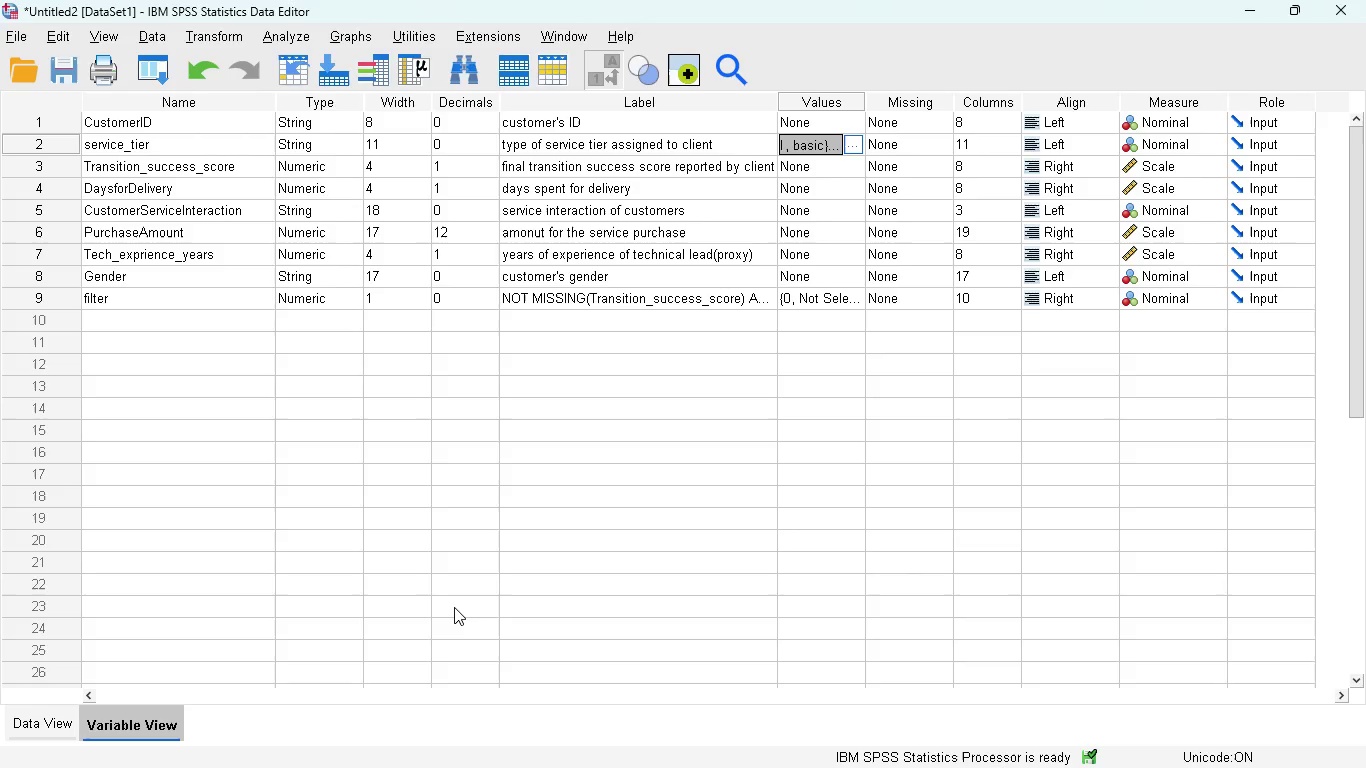 
wait(26.02)
 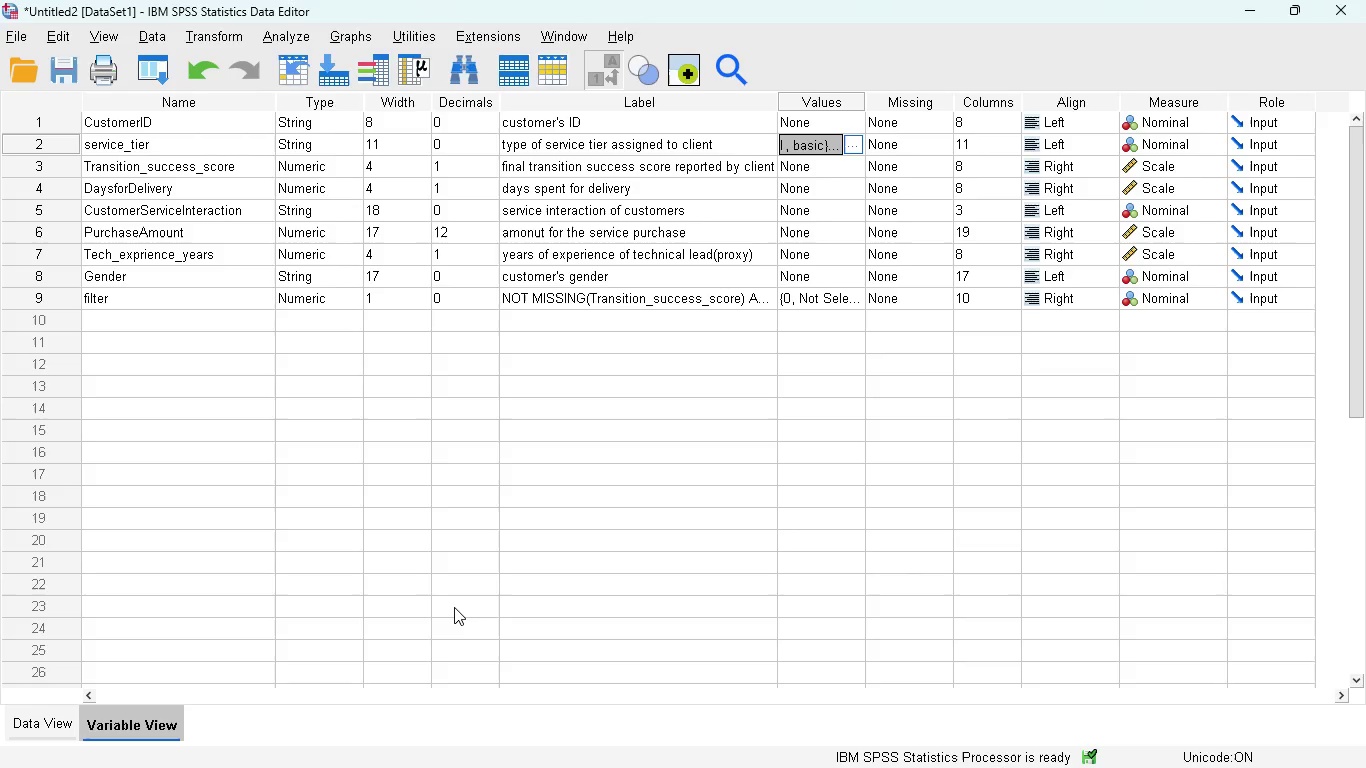 
left_click([287, 40])
 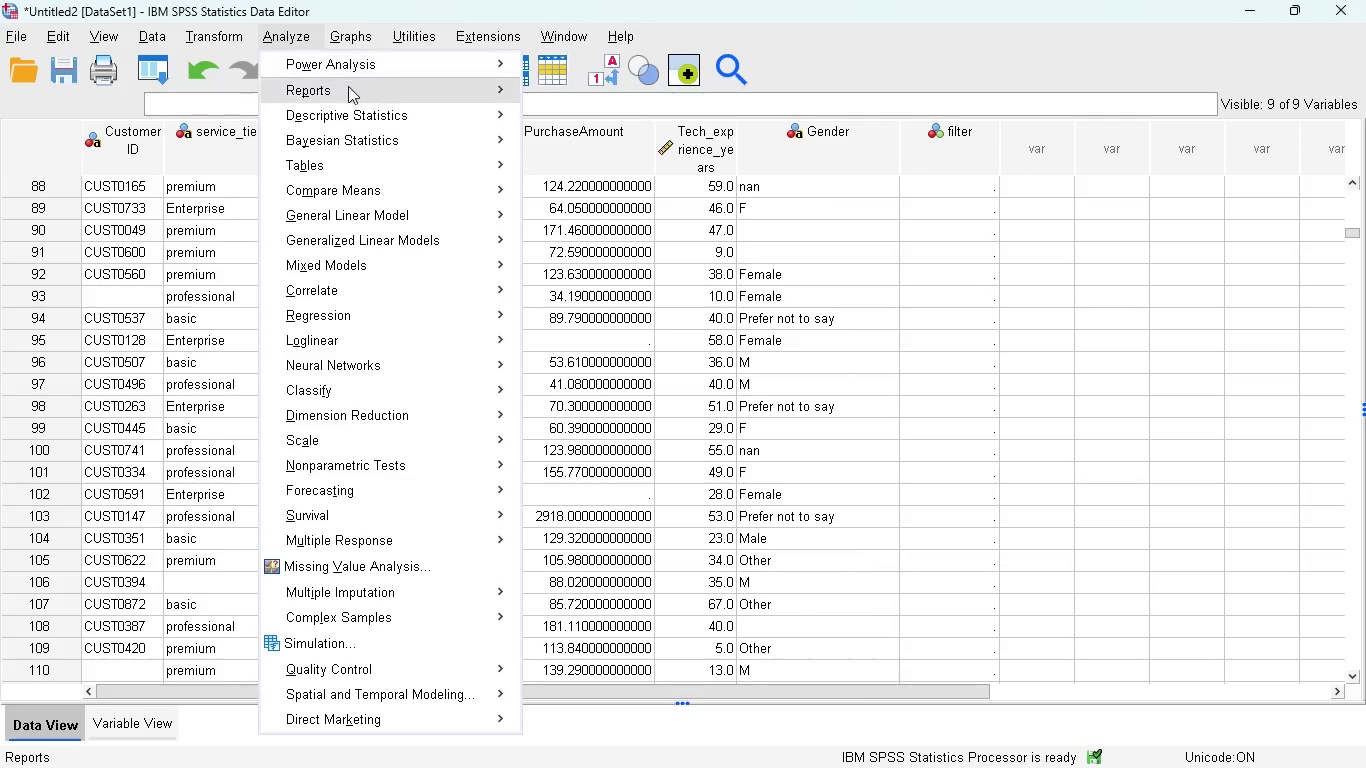 
mouse_move([421, 114])
 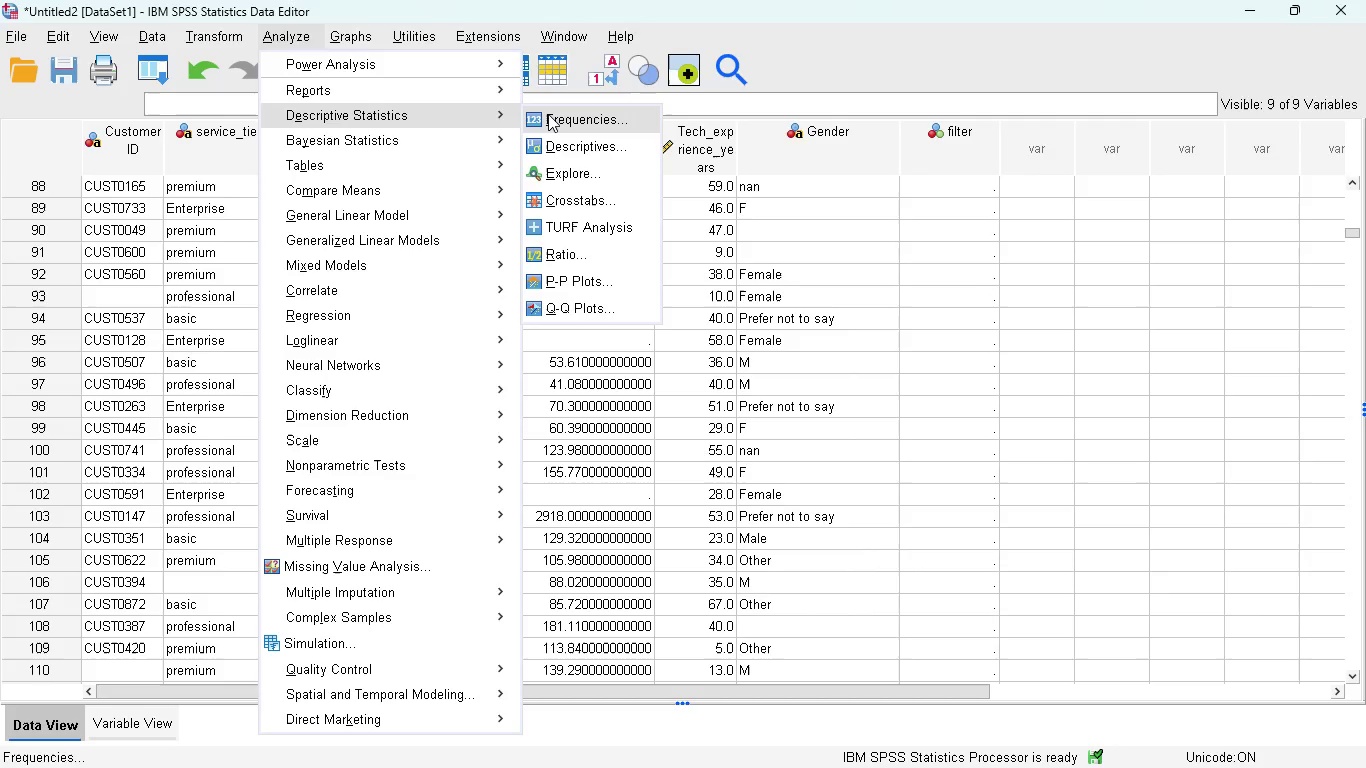 
left_click([548, 114])
 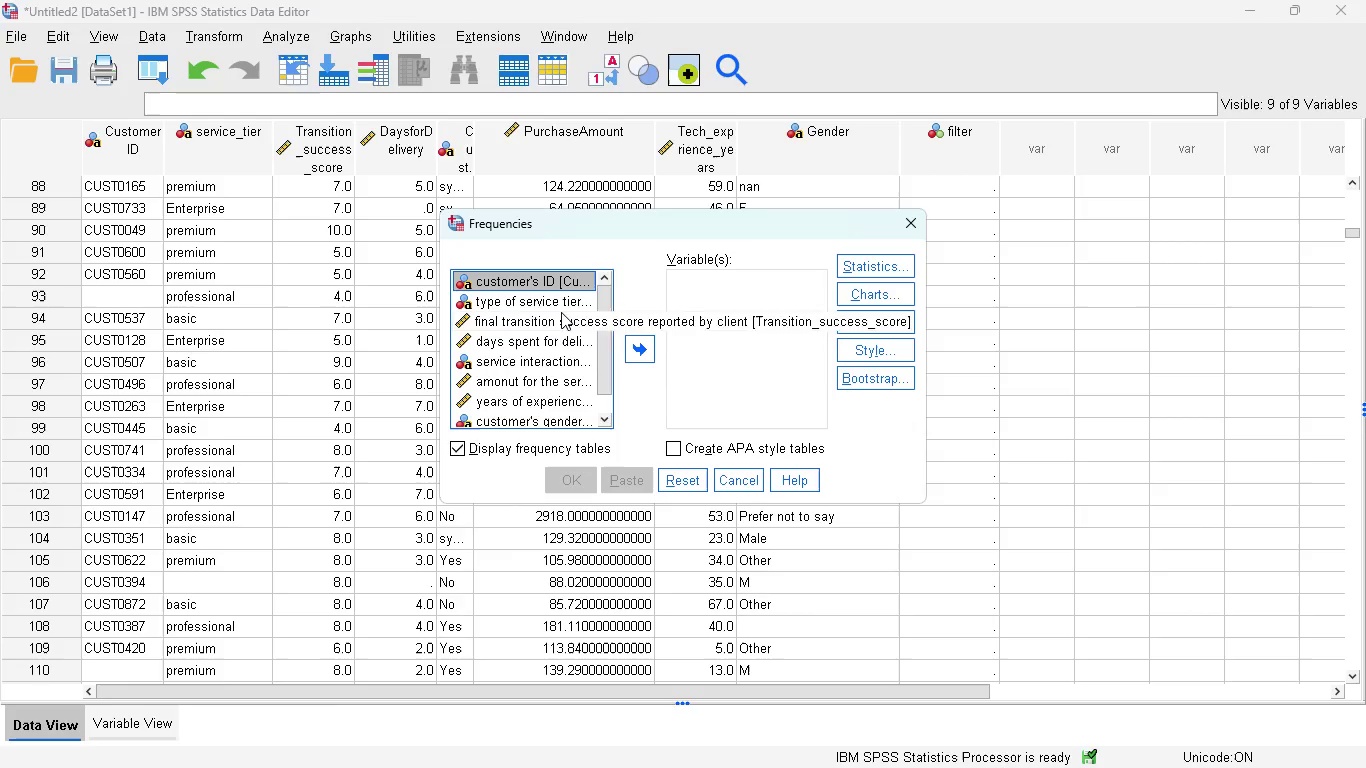 
wait(5.31)
 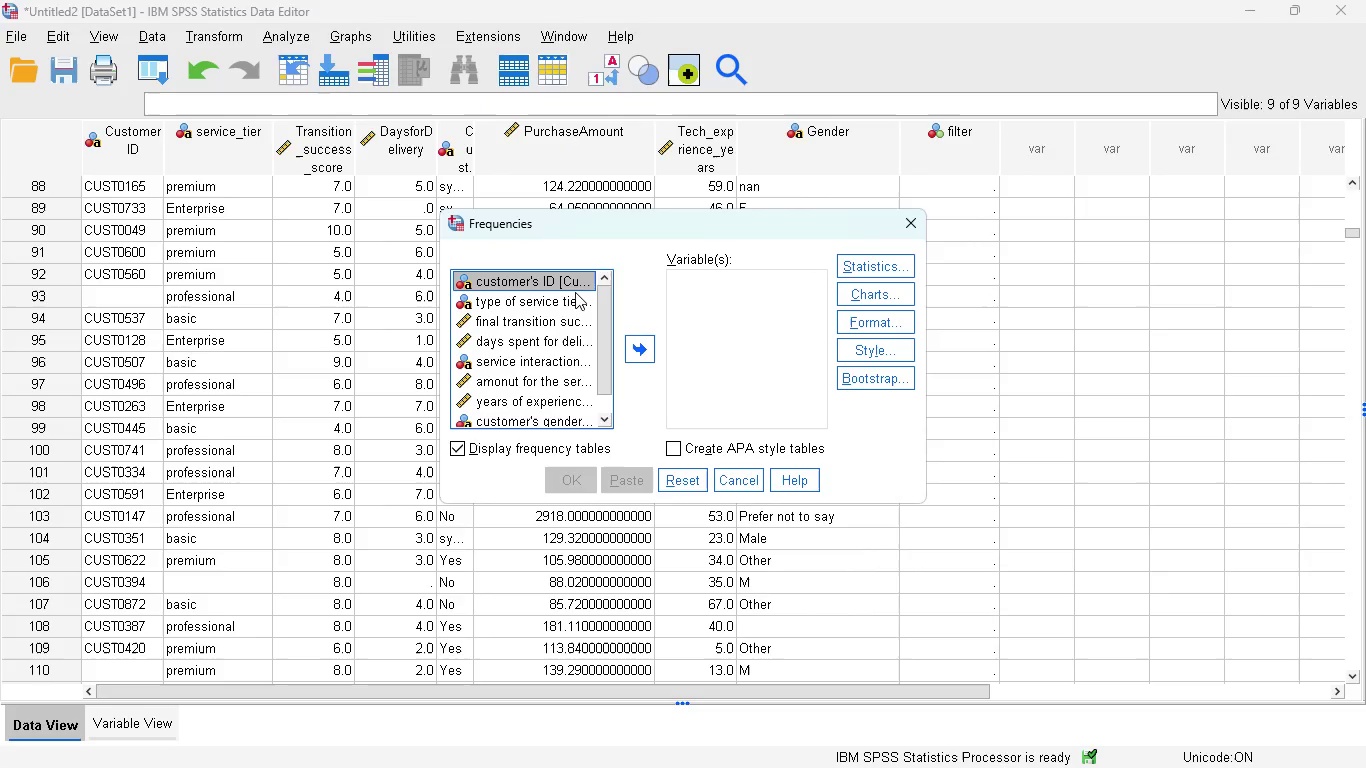 
left_click([534, 301])
 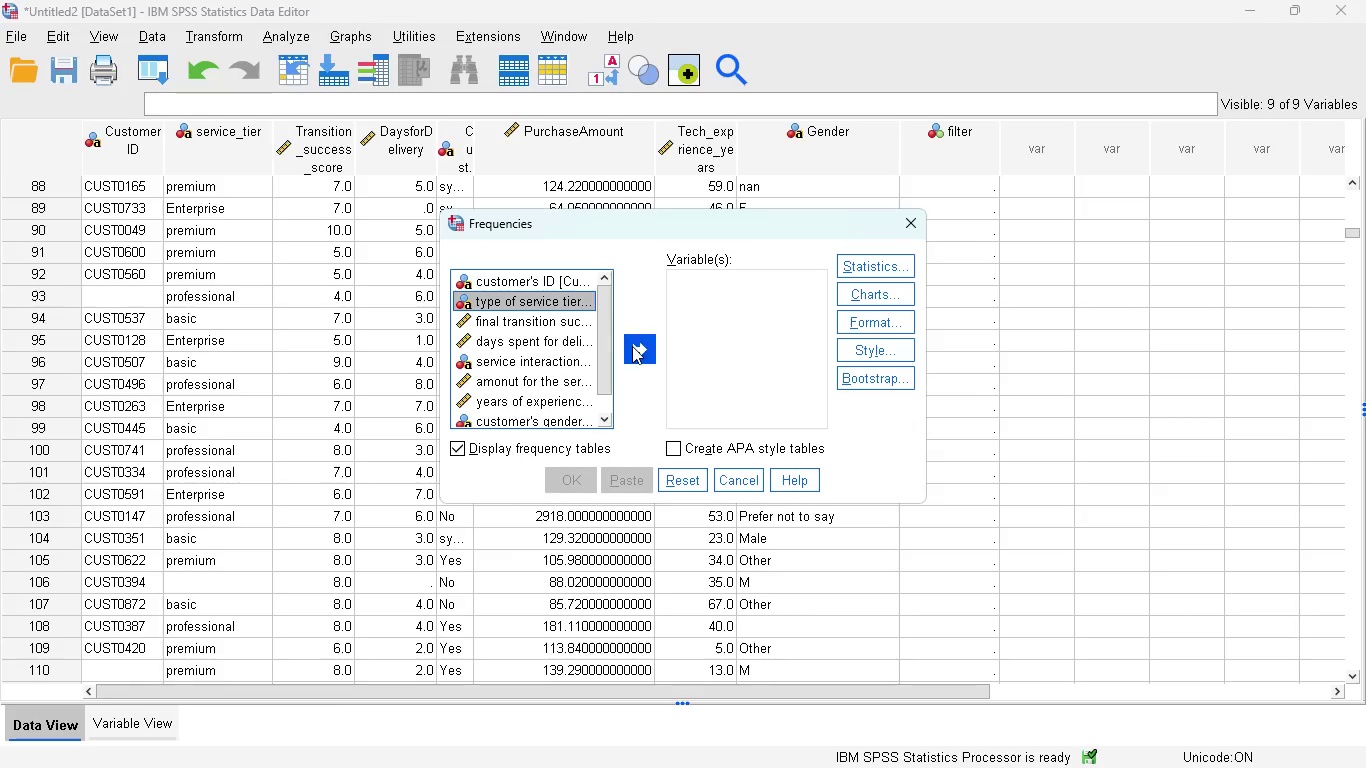 
left_click([634, 346])
 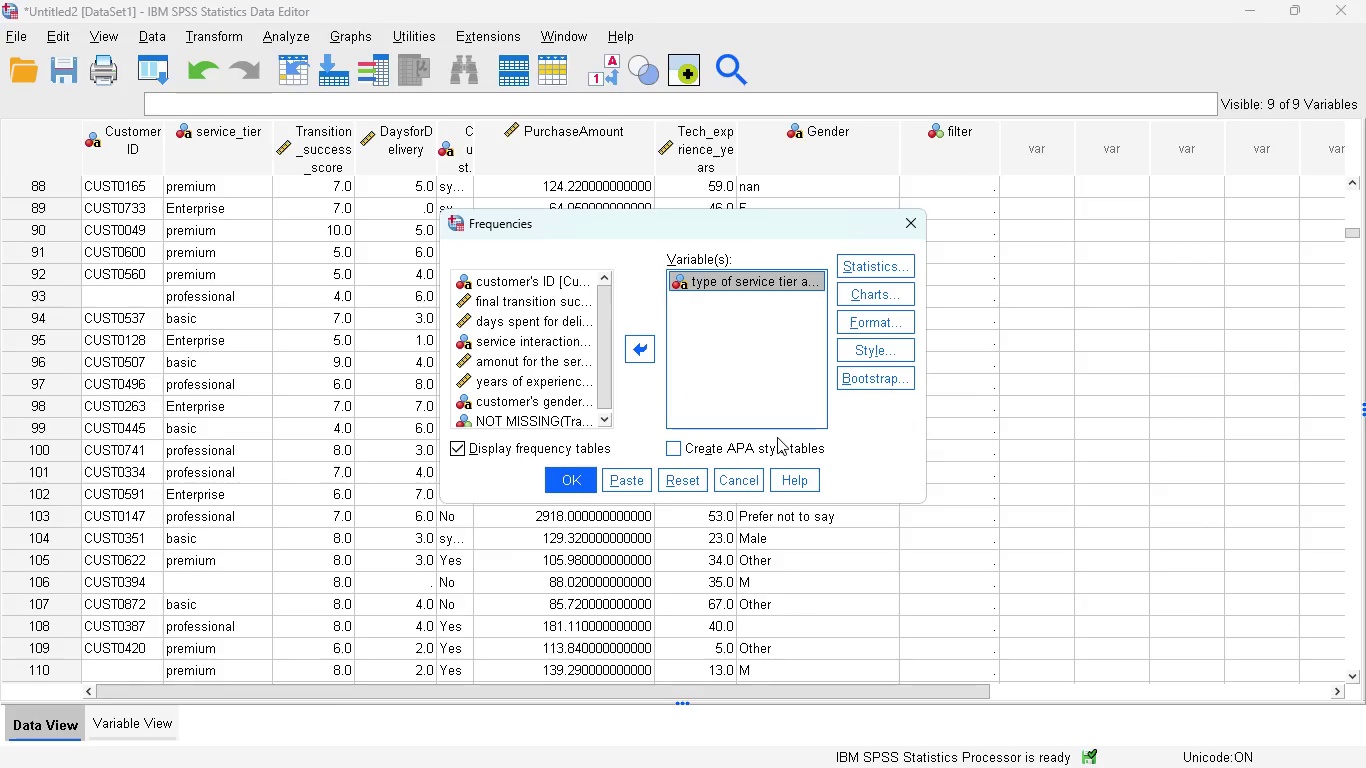 
wait(13.81)
 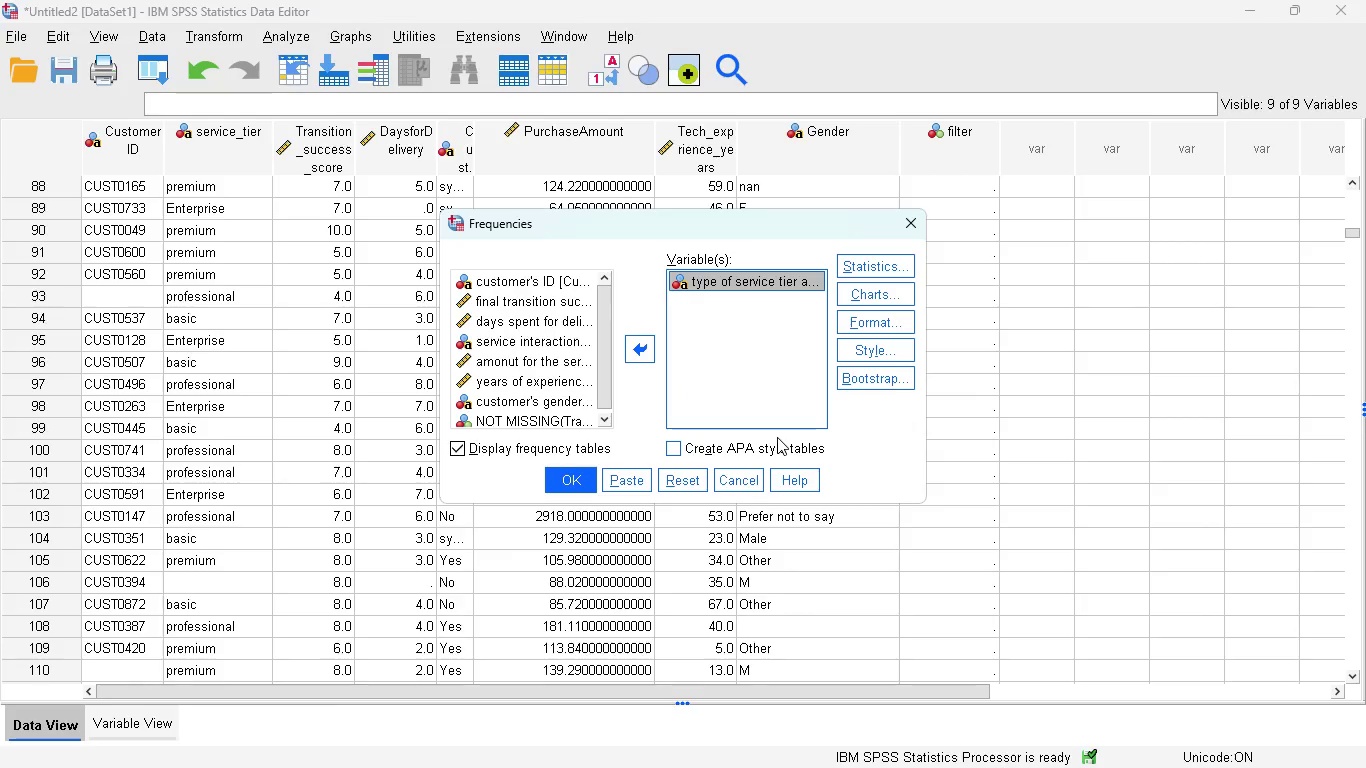 
left_click([858, 295])
 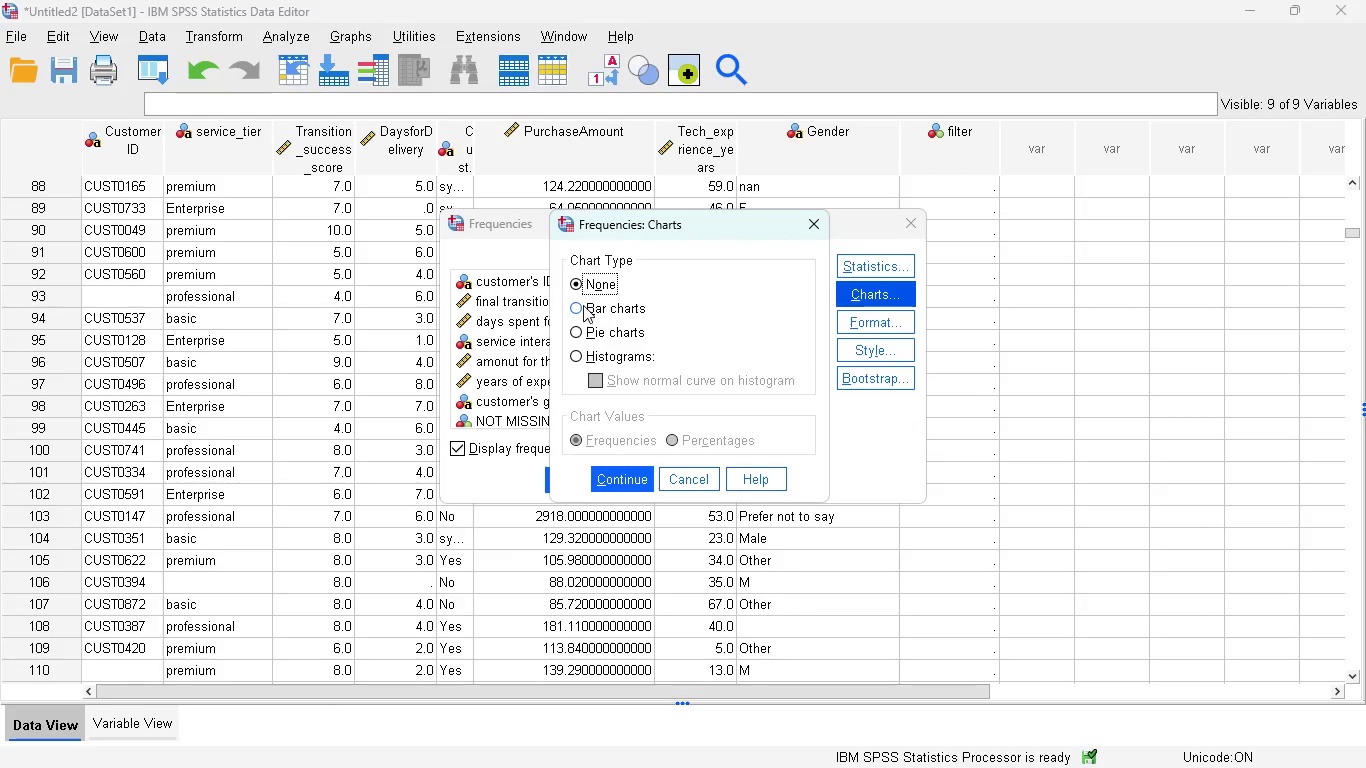 
left_click([583, 305])
 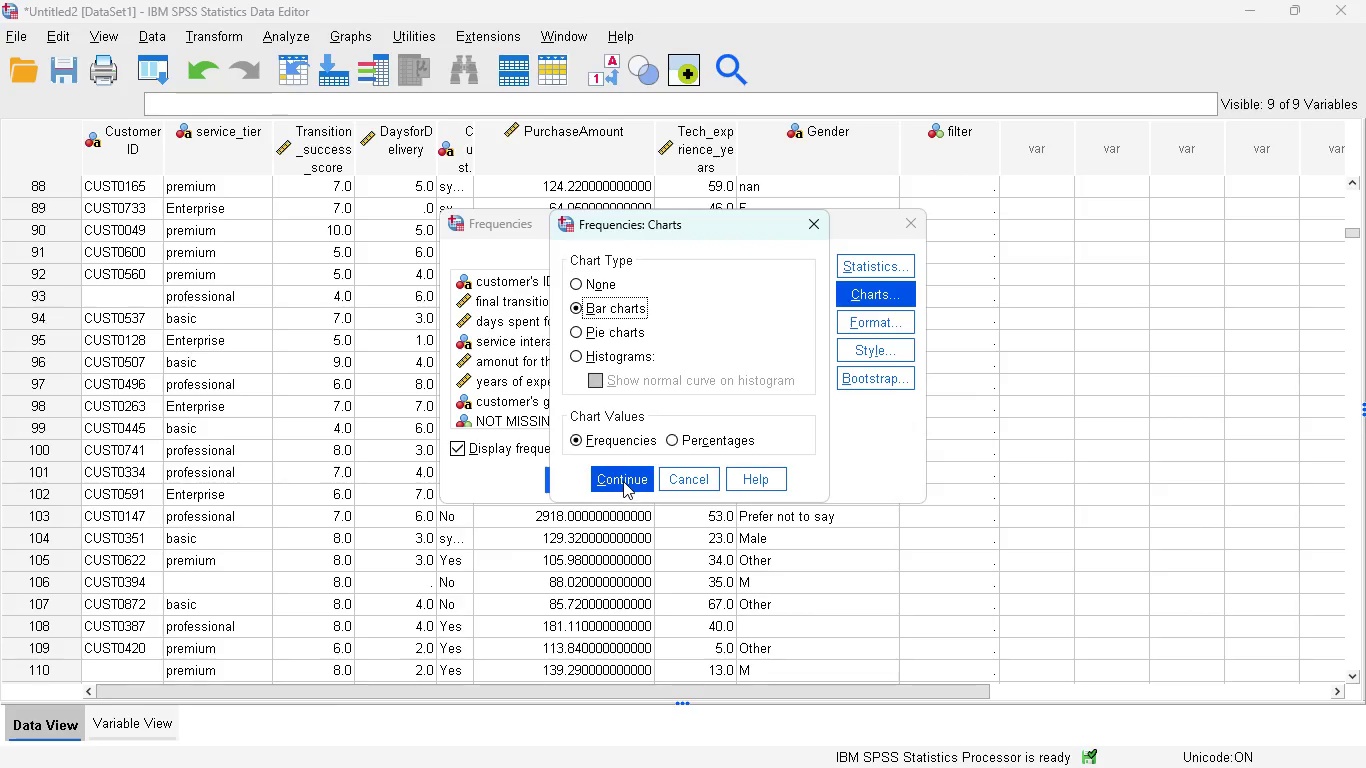 
left_click([623, 481])
 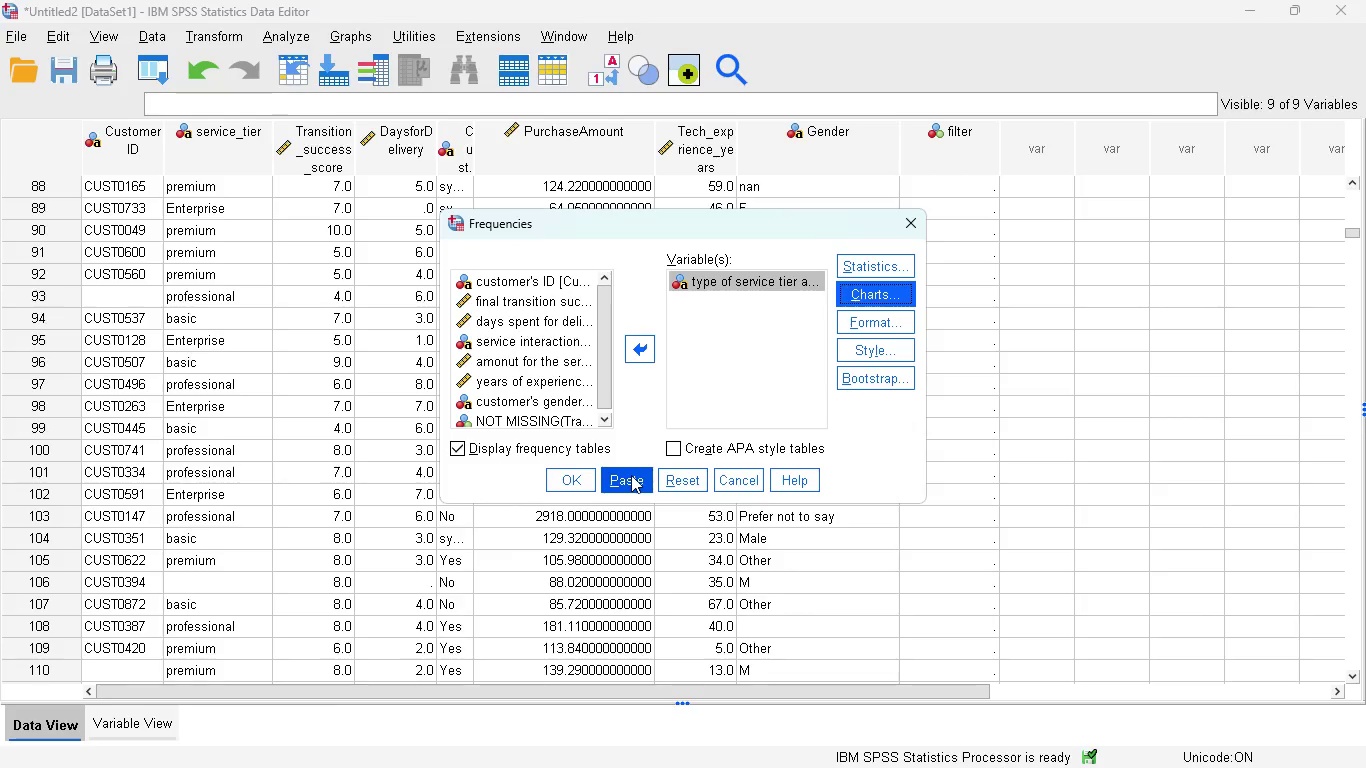 
left_click([631, 475])
 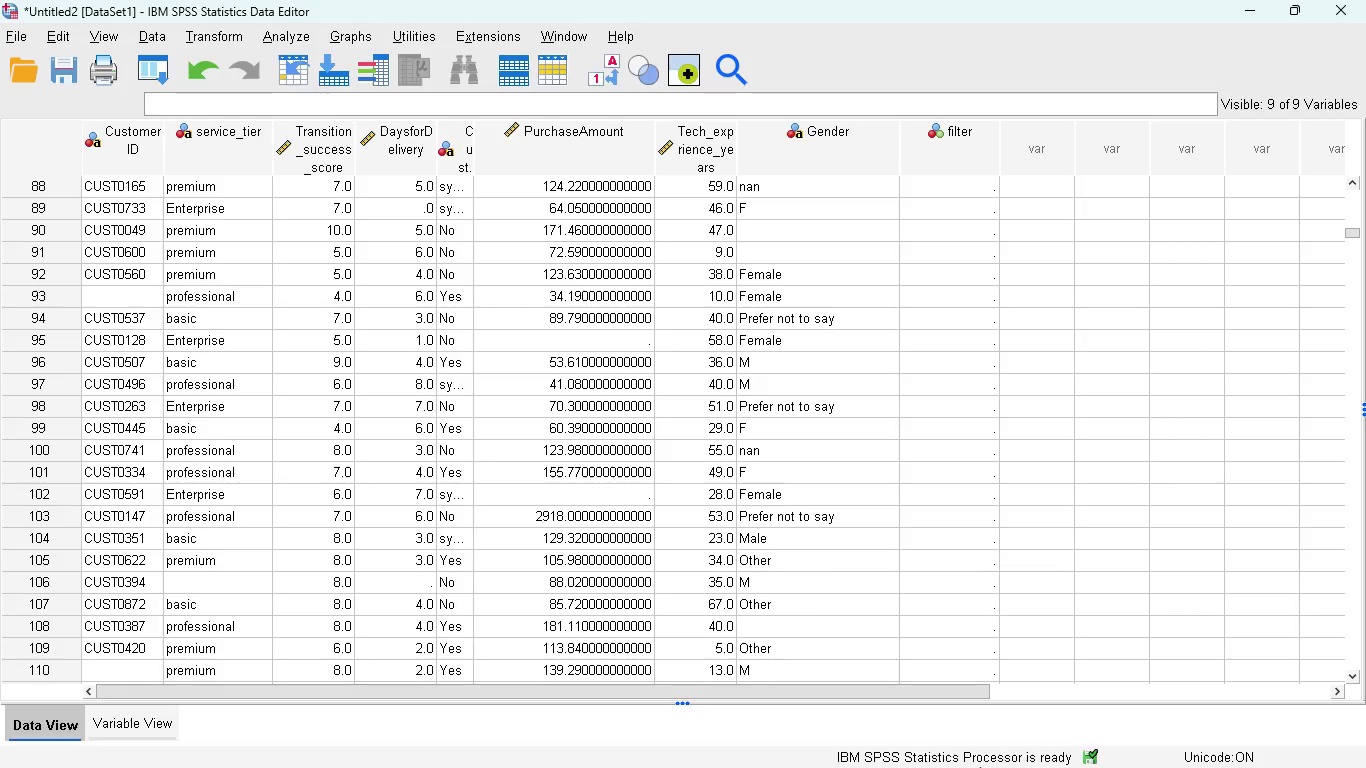 
mouse_move([945, 745])
 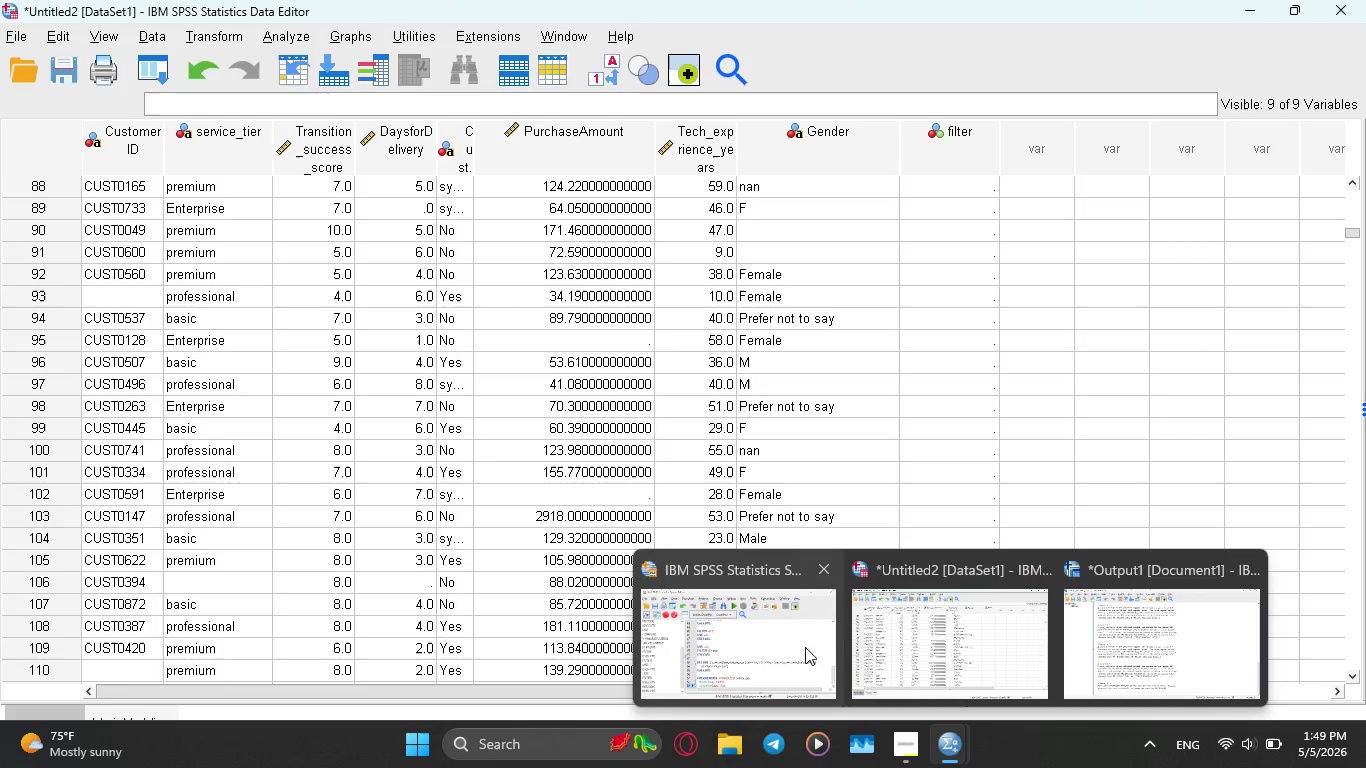 
mouse_move([816, 639])
 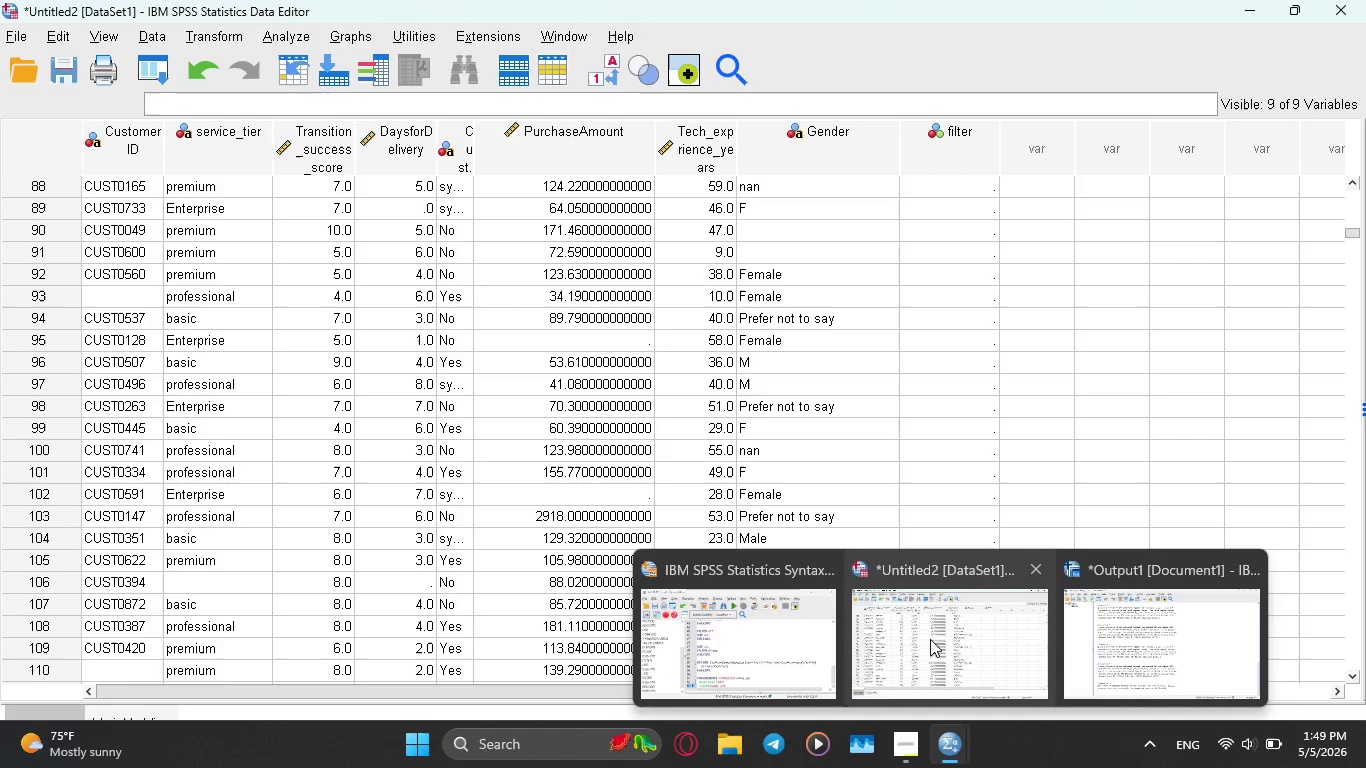 
left_click([668, 639])
 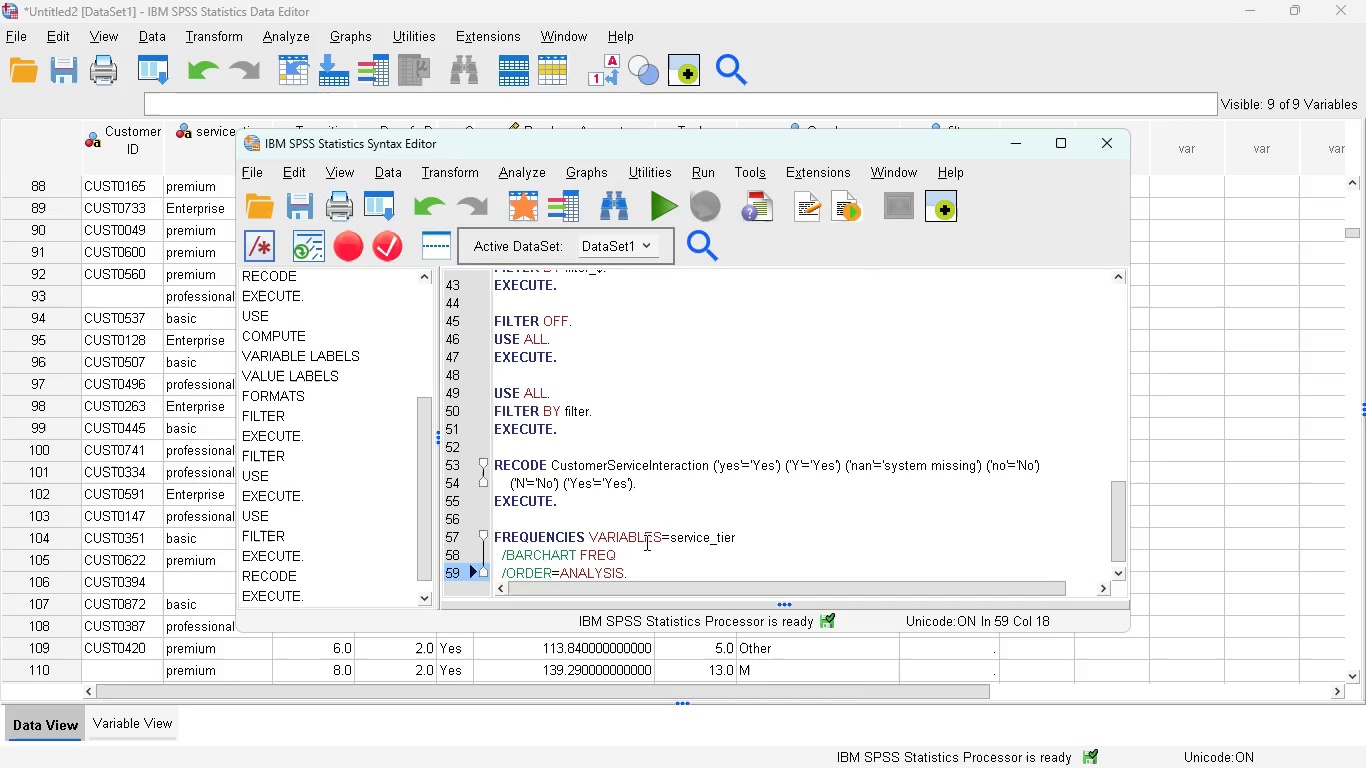 
scroll: coordinate [654, 550], scroll_direction: down, amount: 4.0
 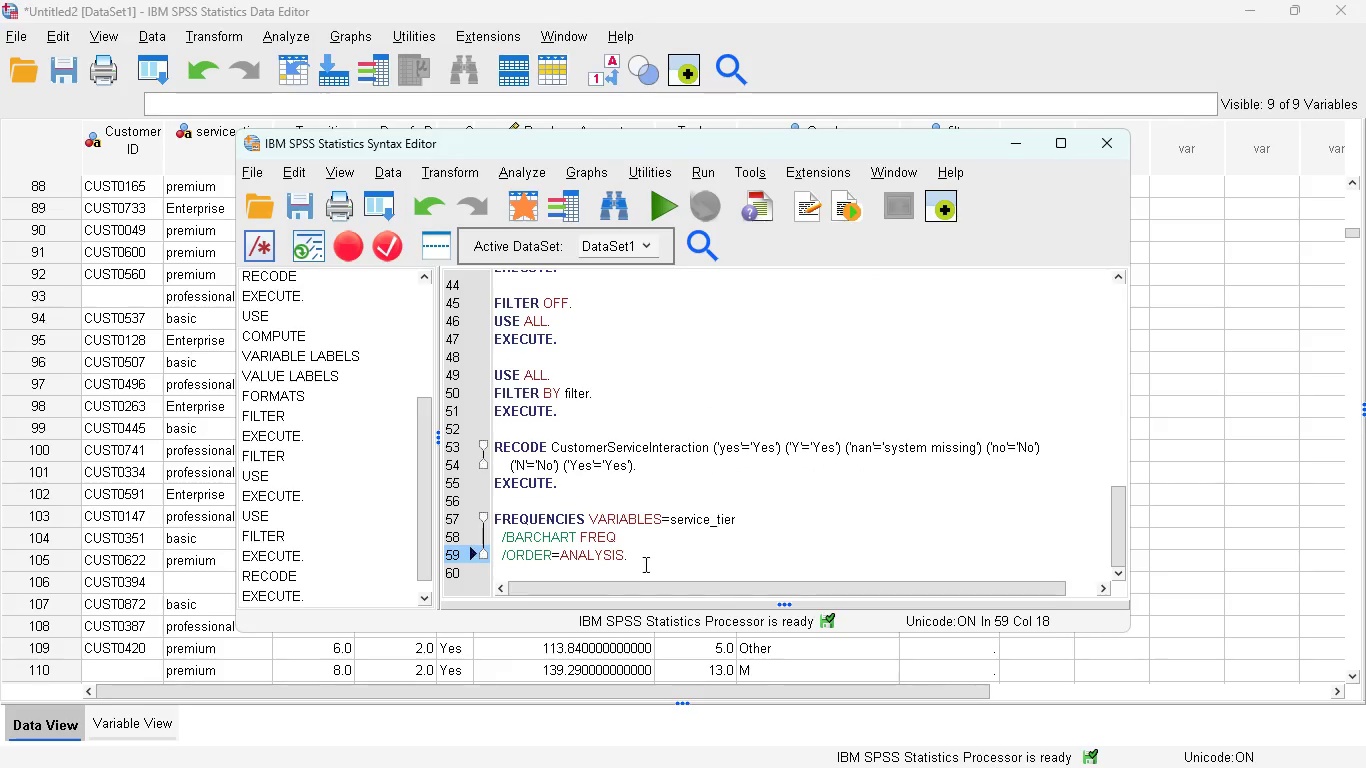 
left_click_drag(start_coordinate=[640, 553], to_coordinate=[483, 514])
 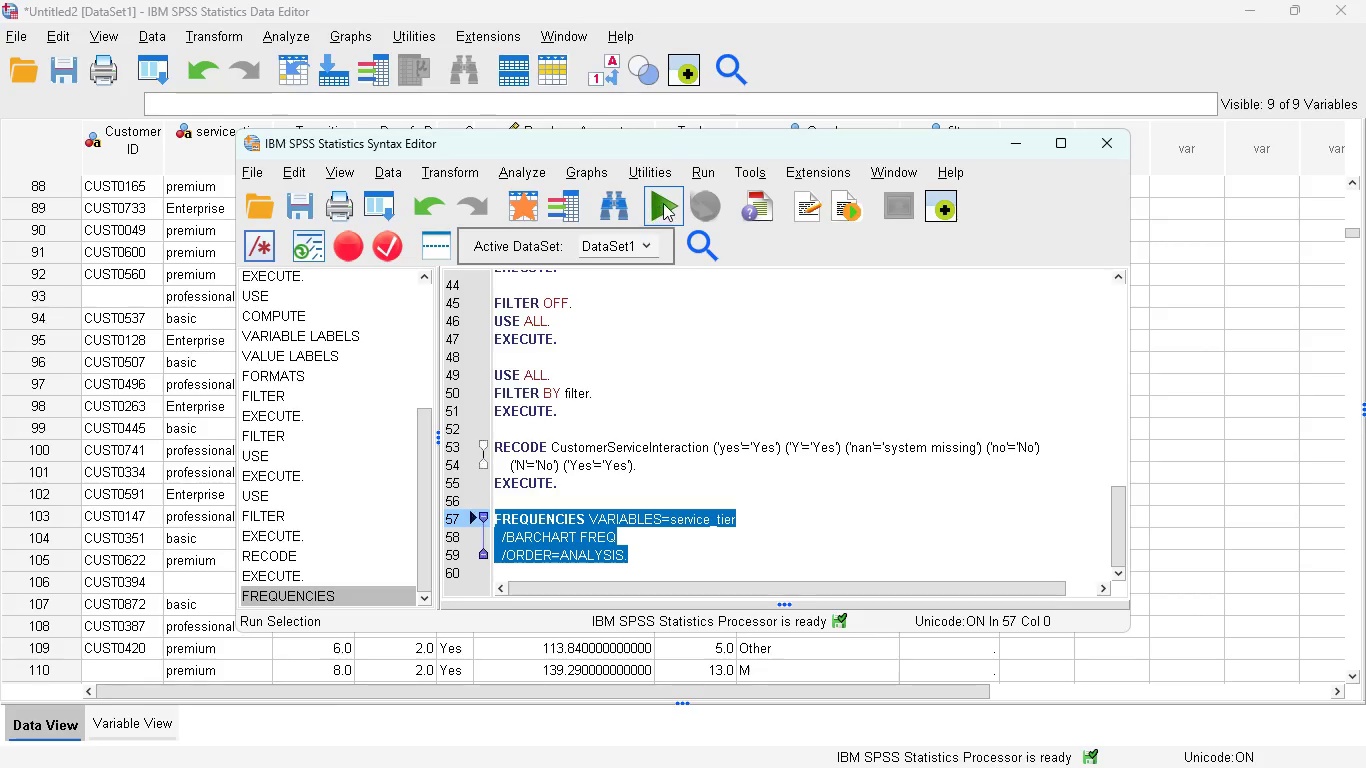 
left_click([663, 203])
 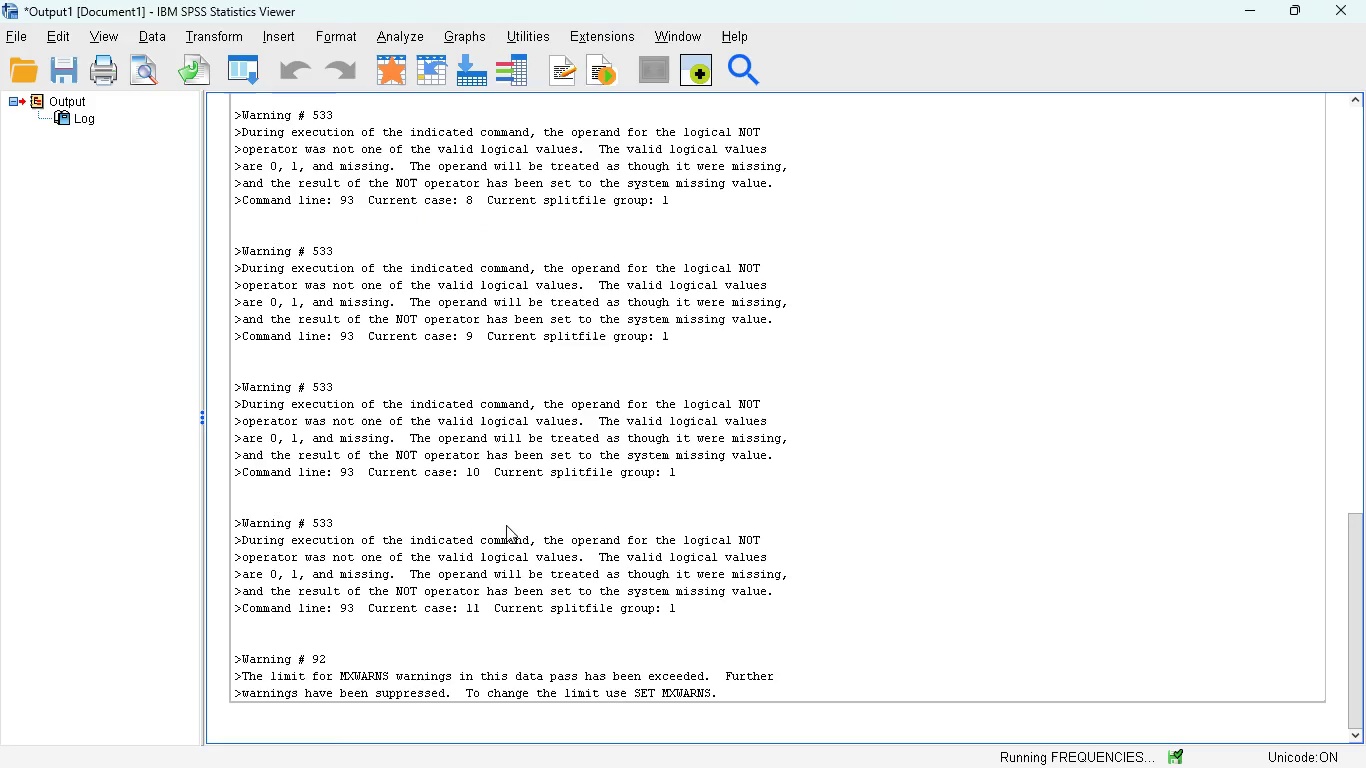 
mouse_move([531, 516])
 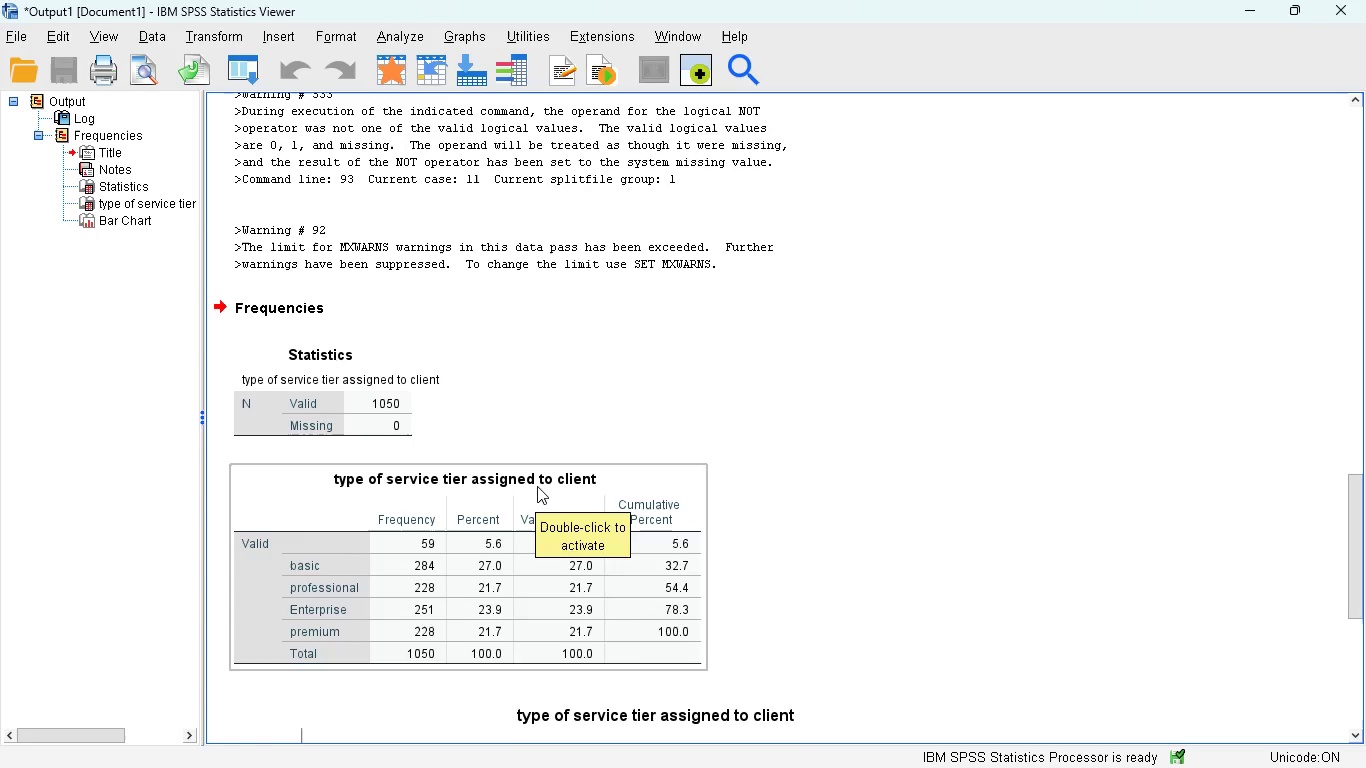 
wait(9.82)
 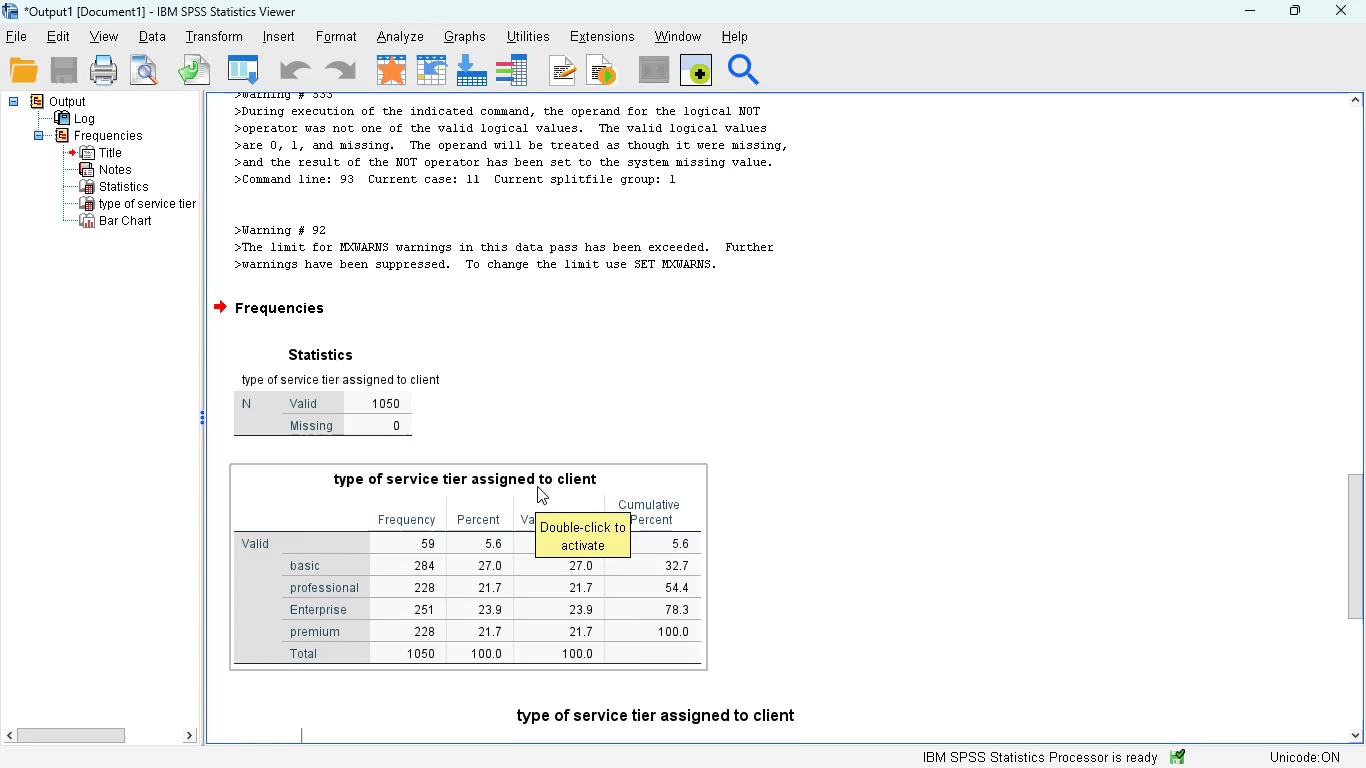 
scroll: coordinate [685, 433], scroll_direction: down, amount: 8.0
 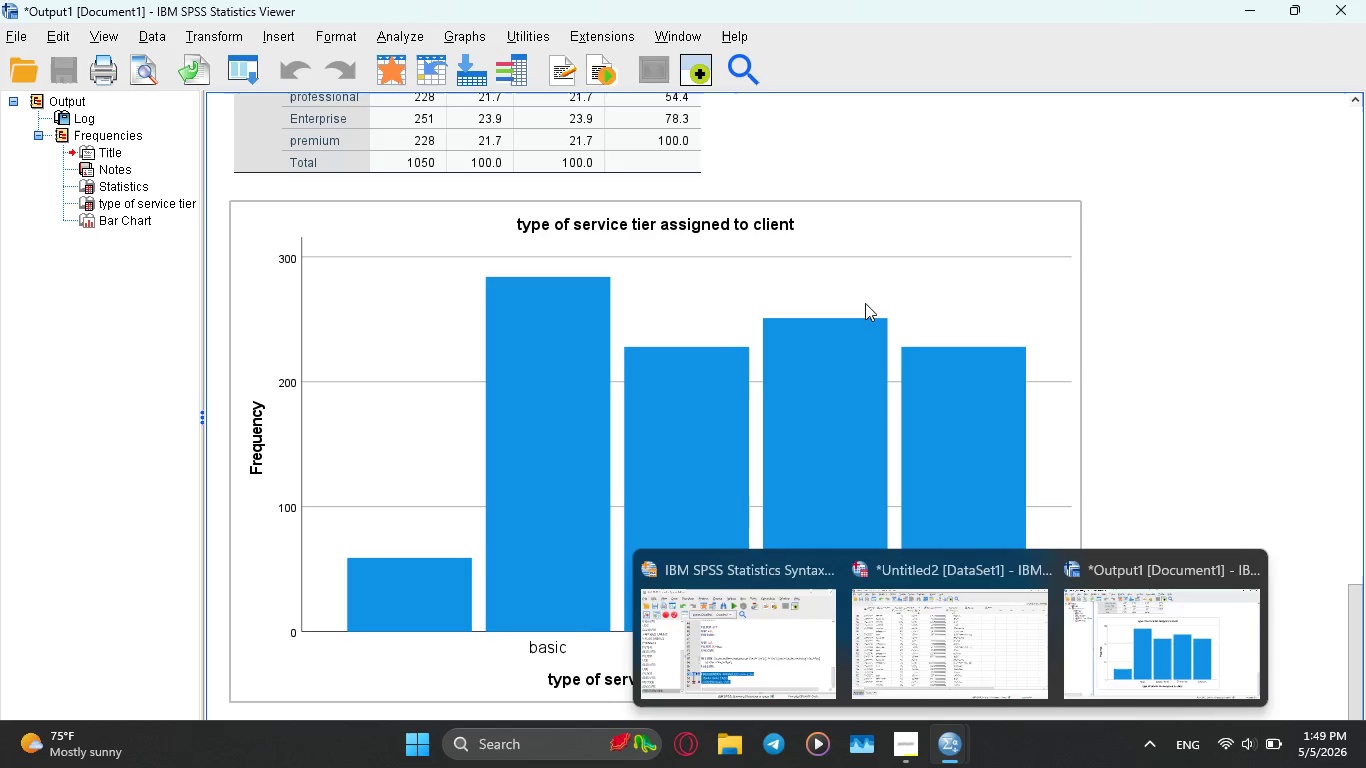 
wait(7.23)
 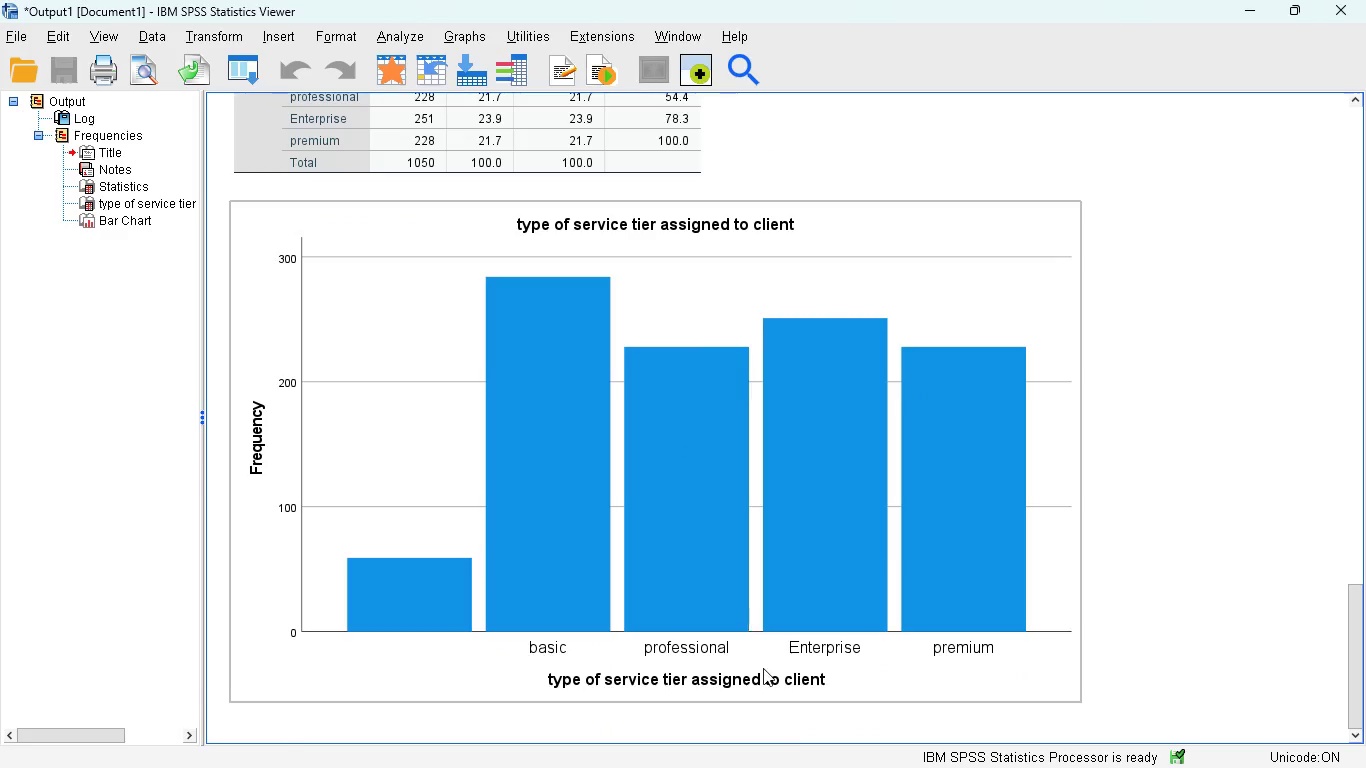 
mouse_move([965, 737])
 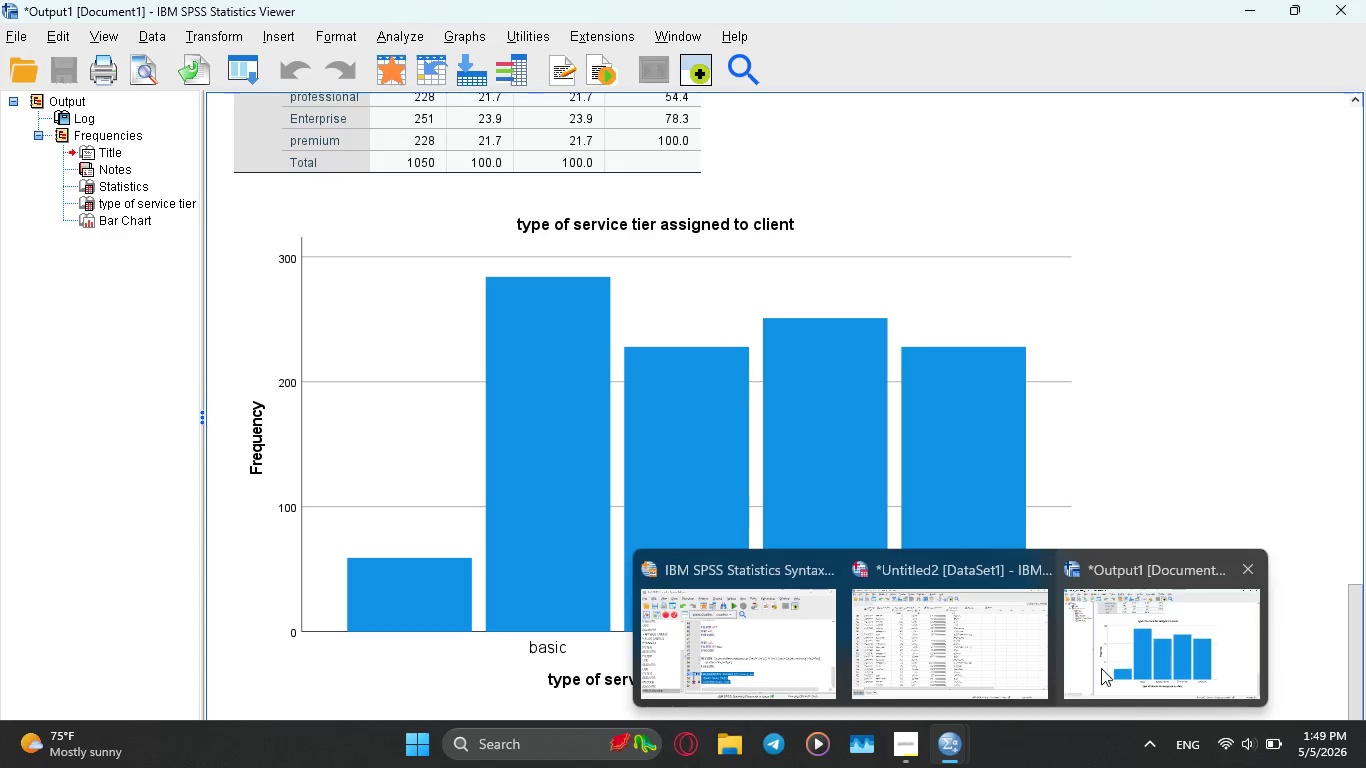 
left_click([1122, 660])
 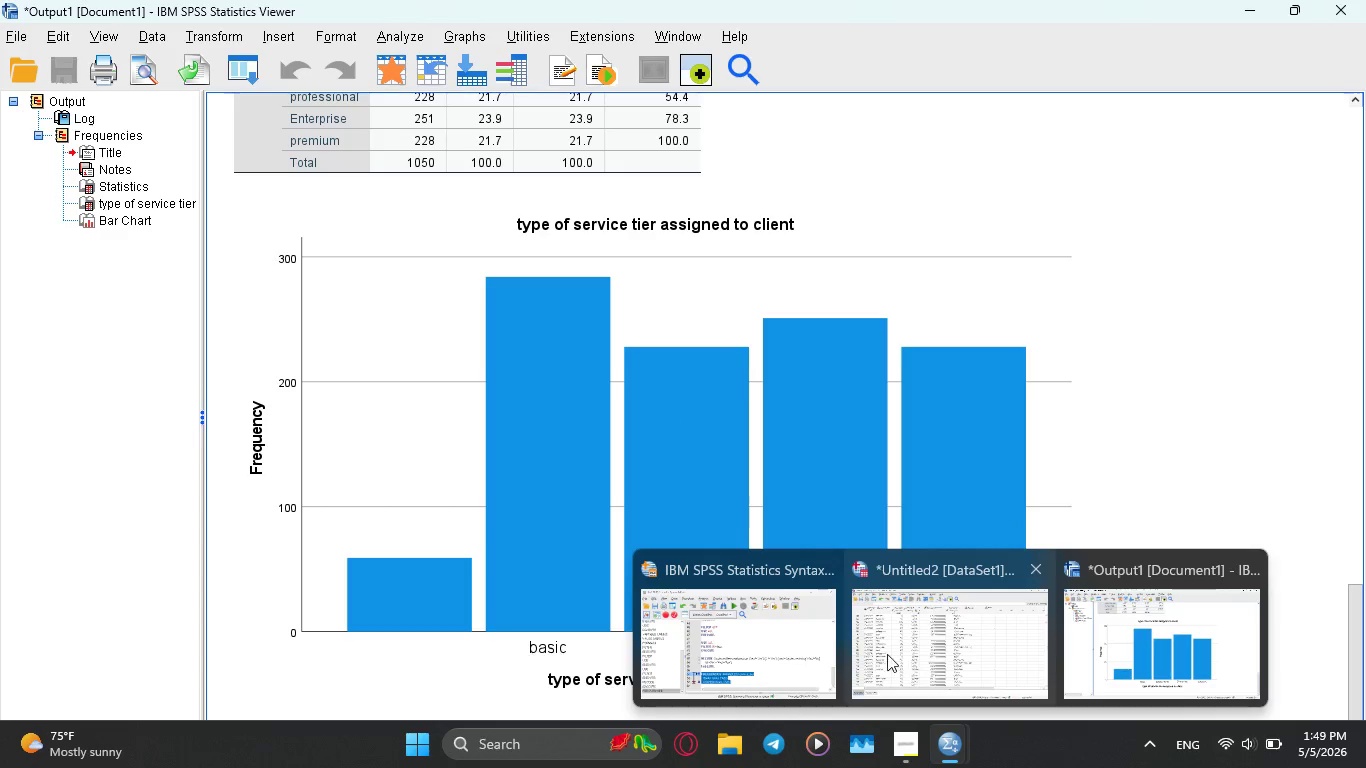 
left_click([922, 651])
 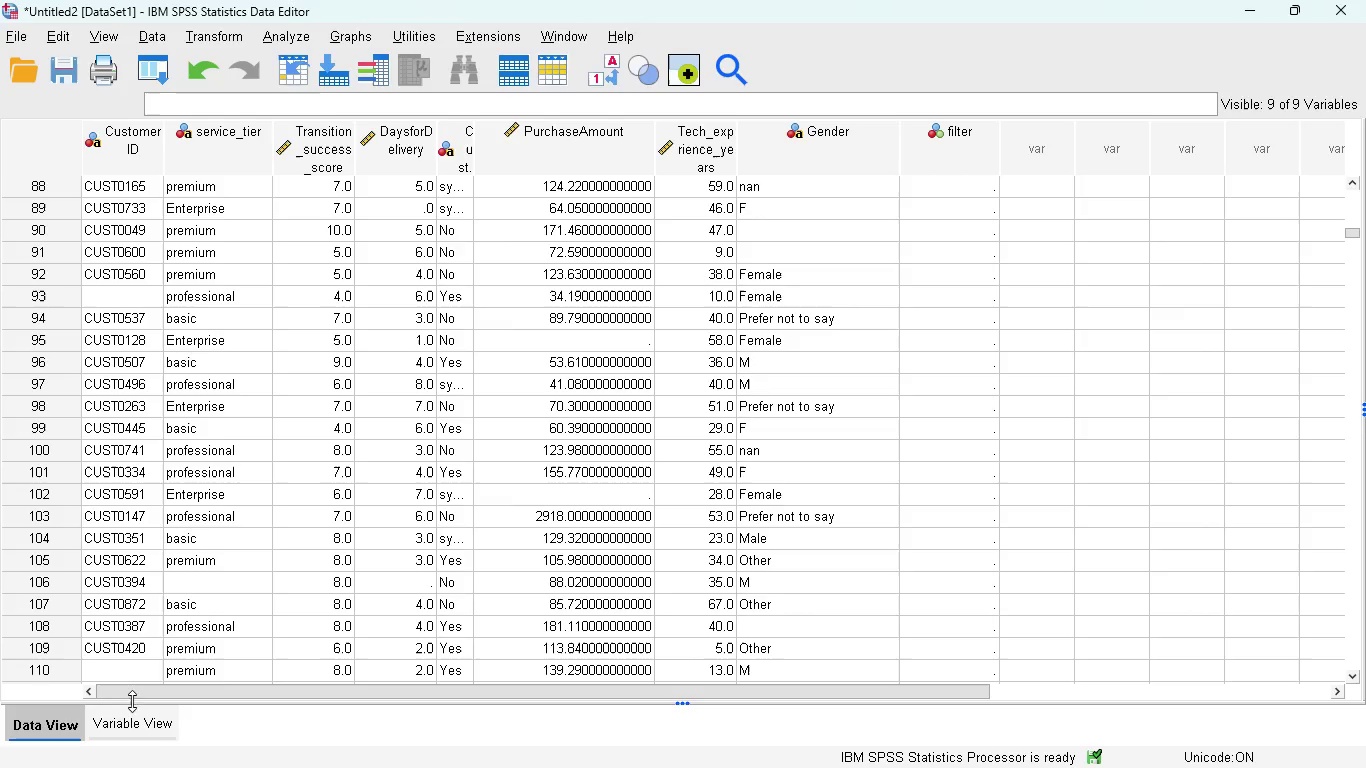 
left_click([133, 713])
 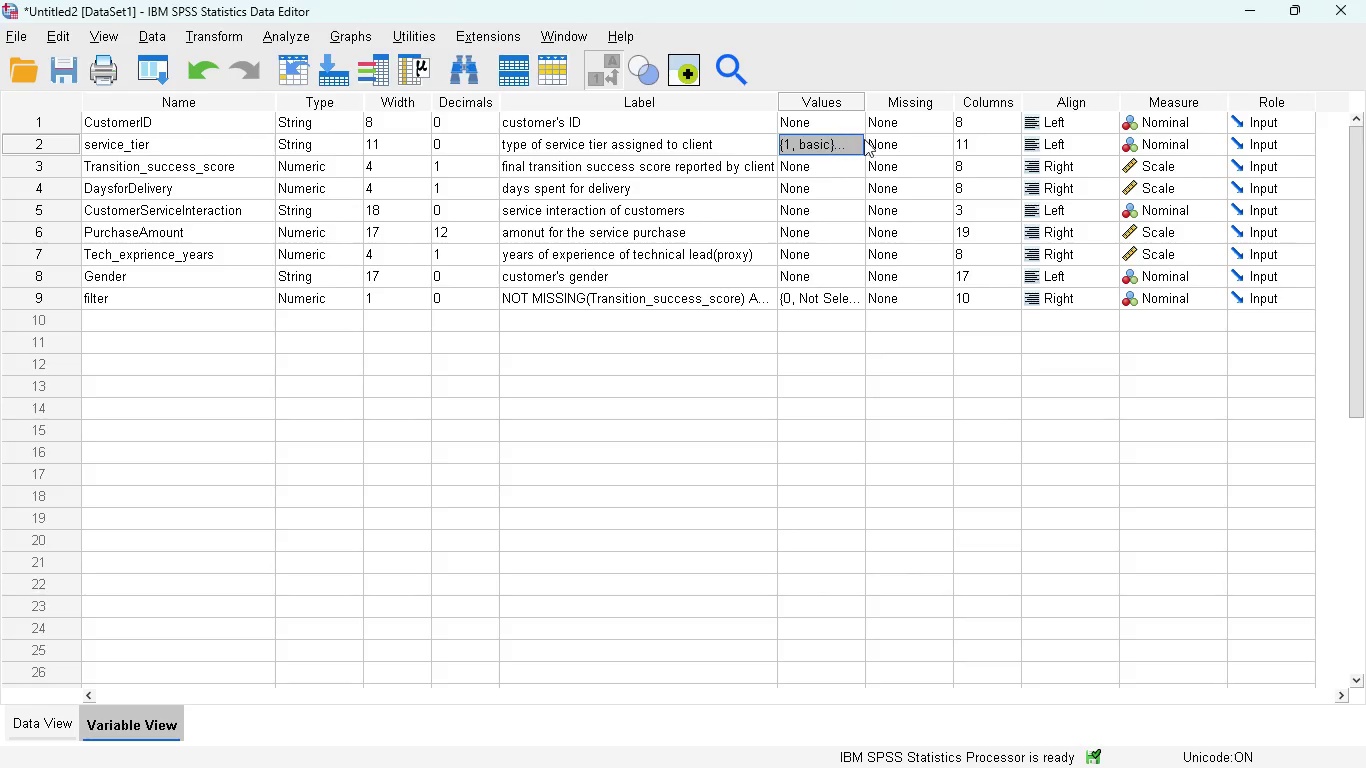 
left_click([898, 141])
 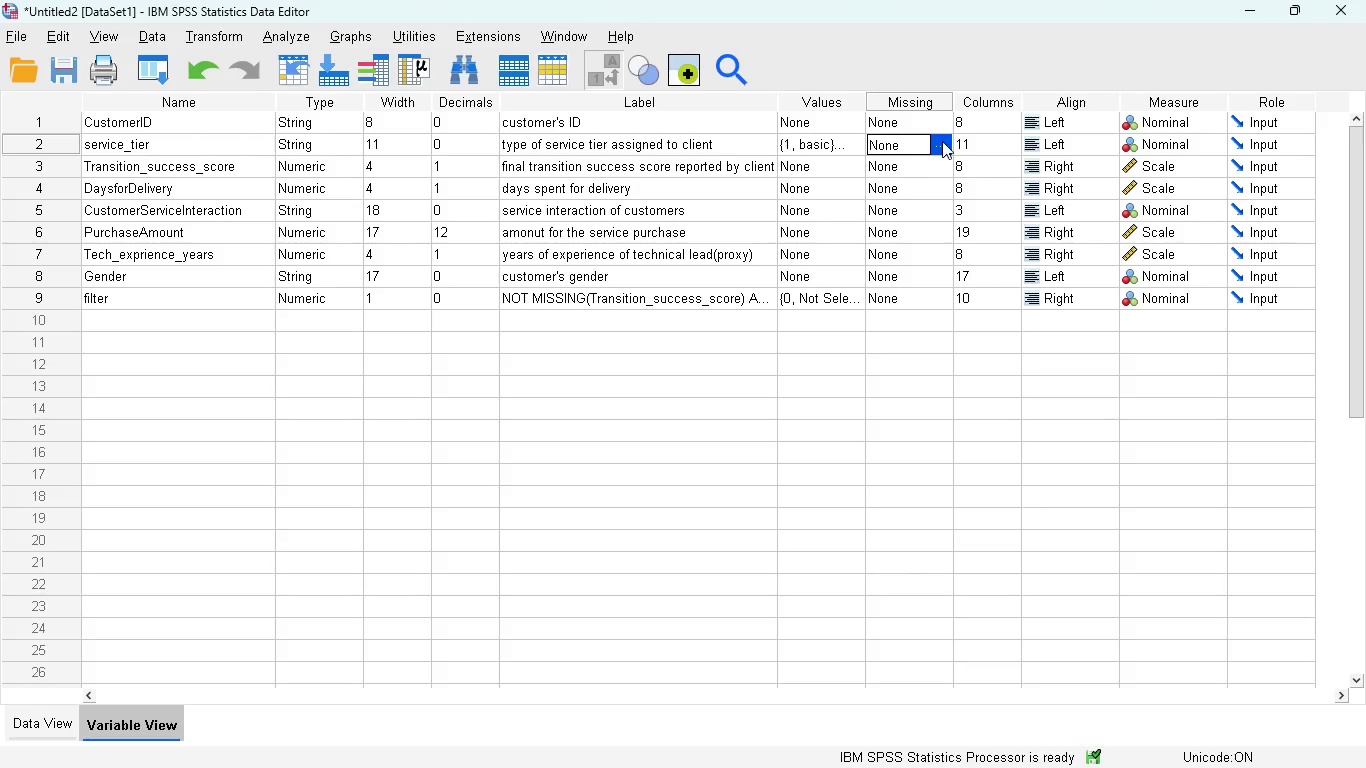 
left_click([942, 141])
 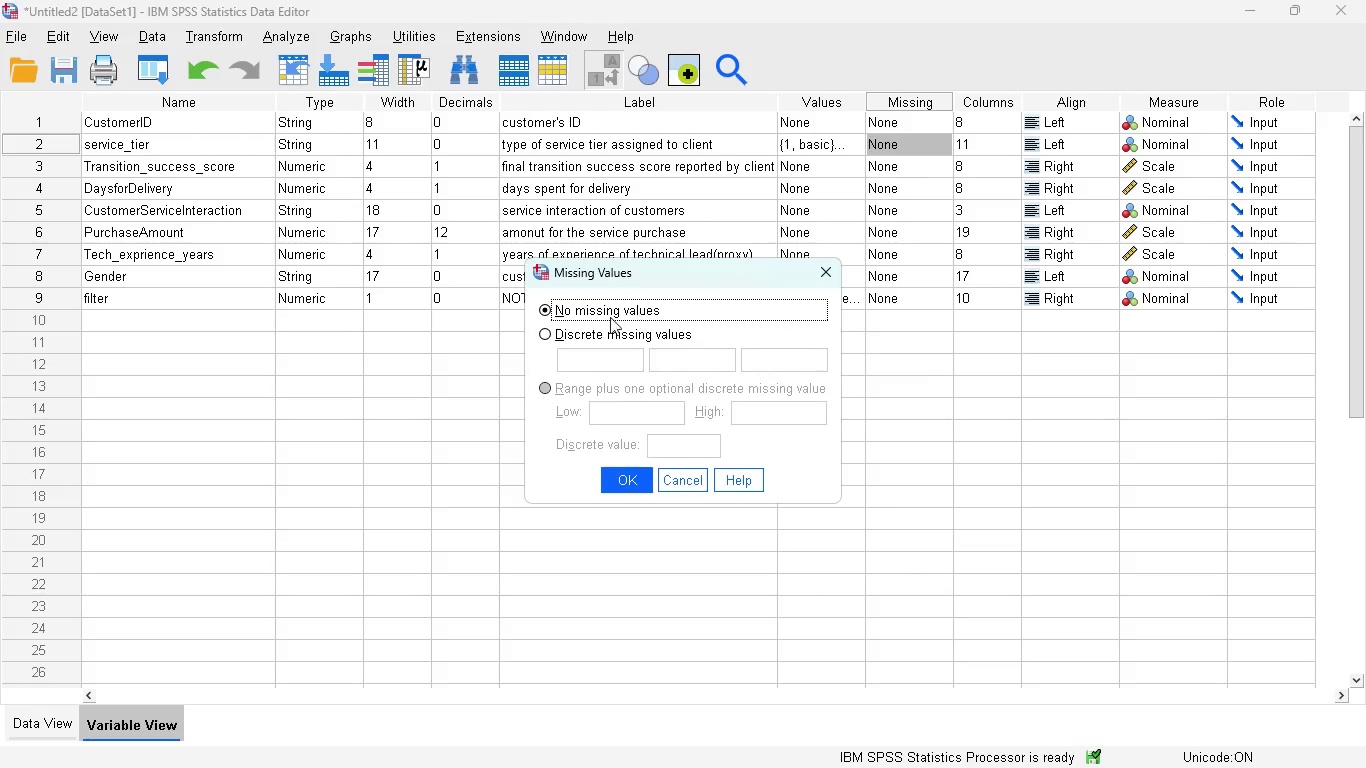 
left_click([547, 330])
 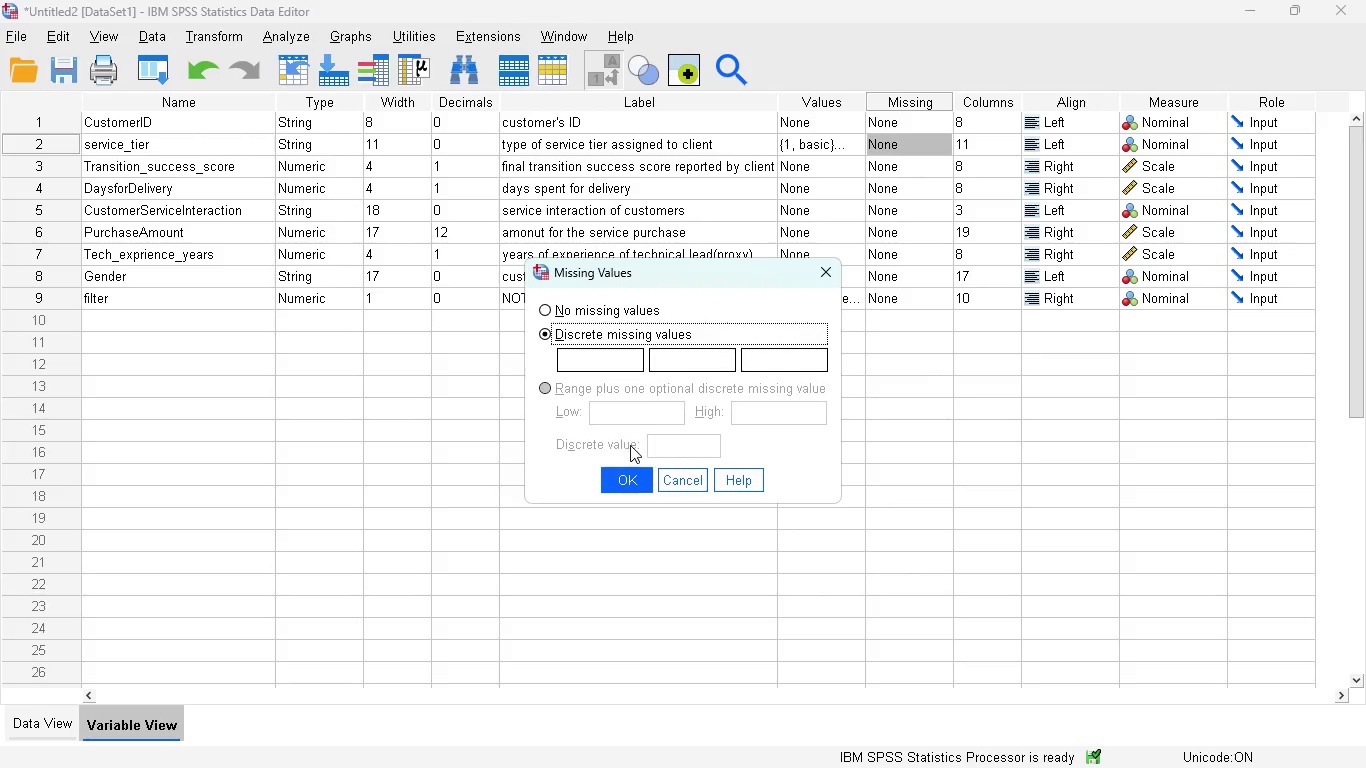 
left_click([686, 484])
 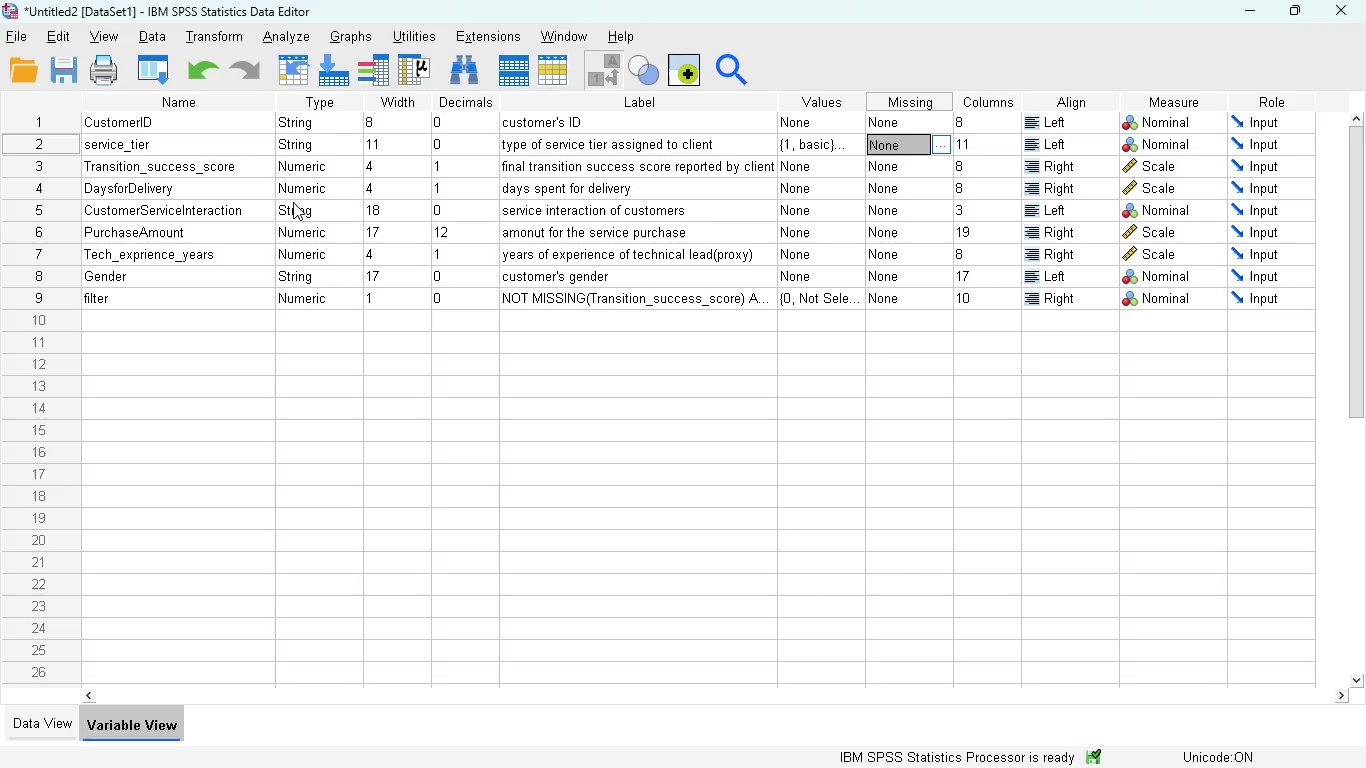 
wait(9.92)
 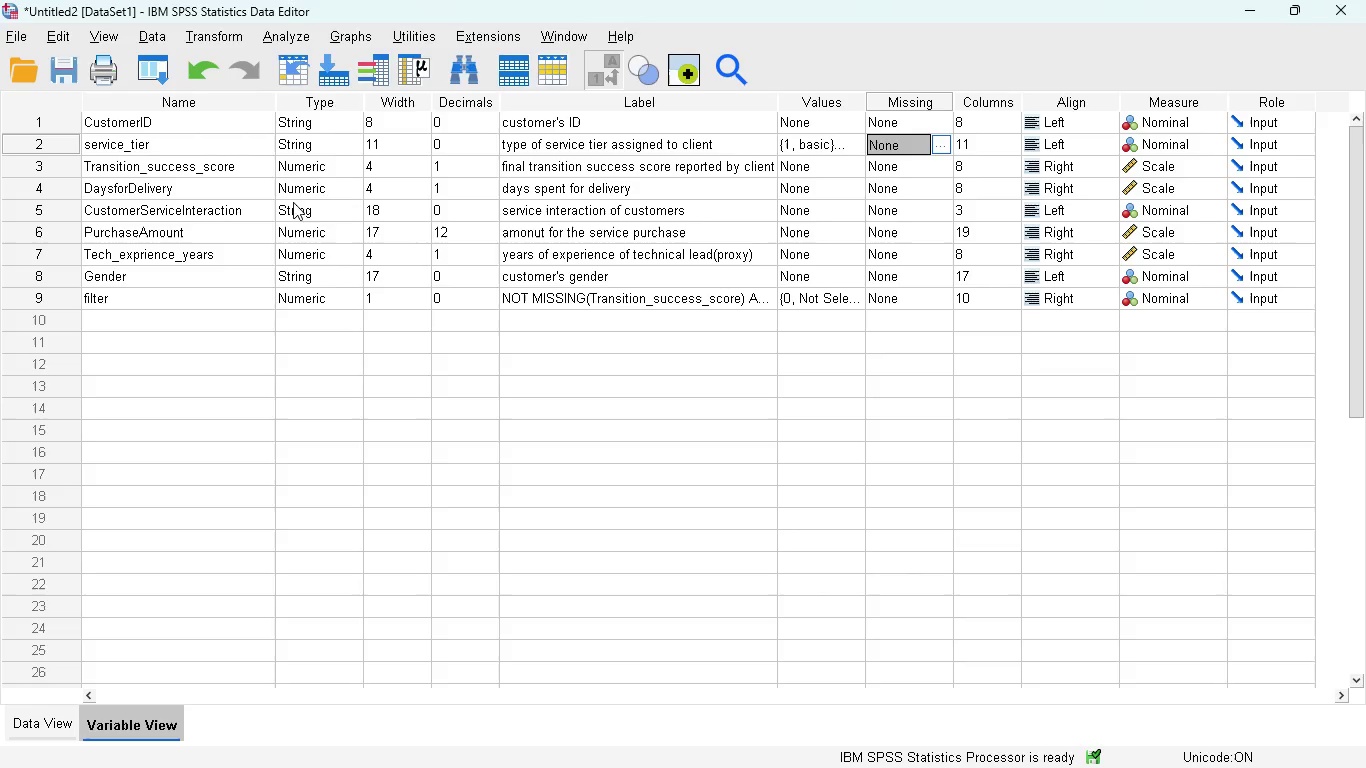 
left_click([1132, 653])
 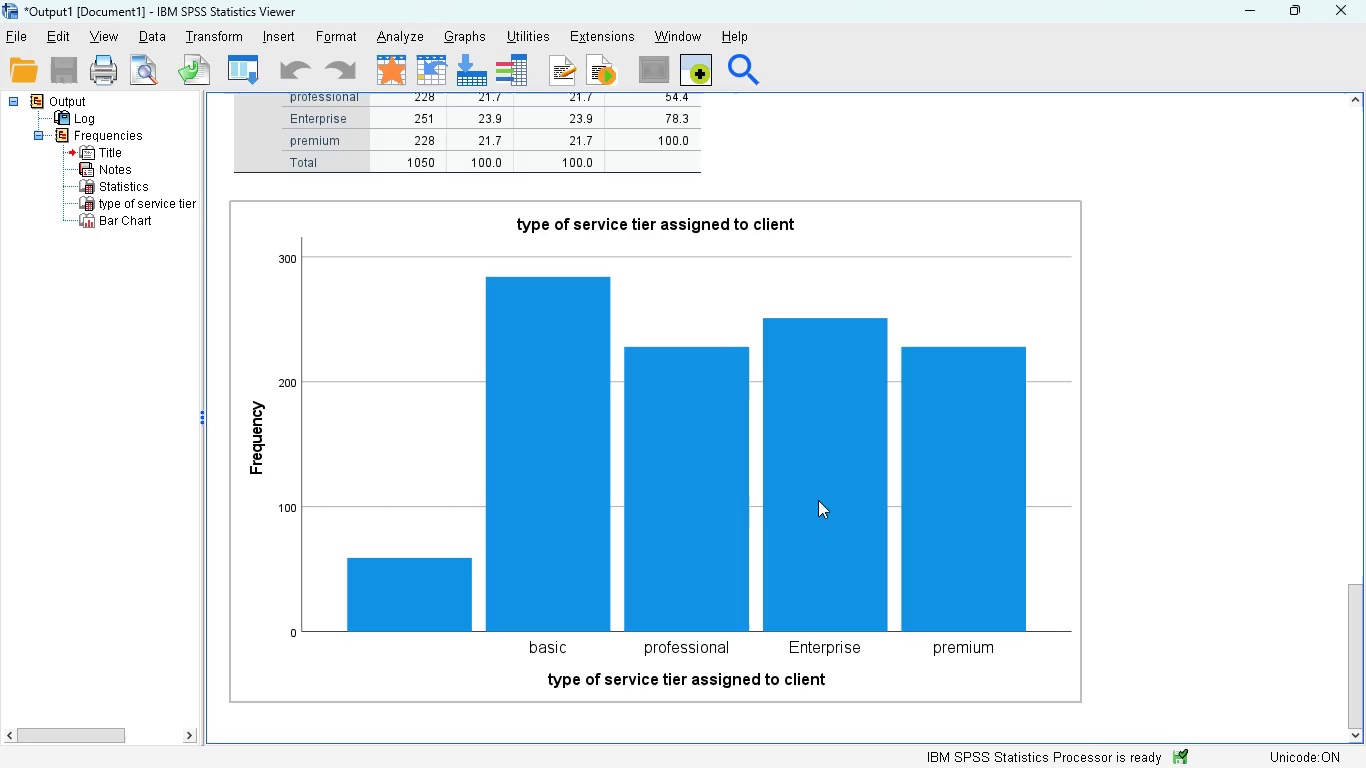 
scroll: coordinate [818, 500], scroll_direction: up, amount: 3.0
 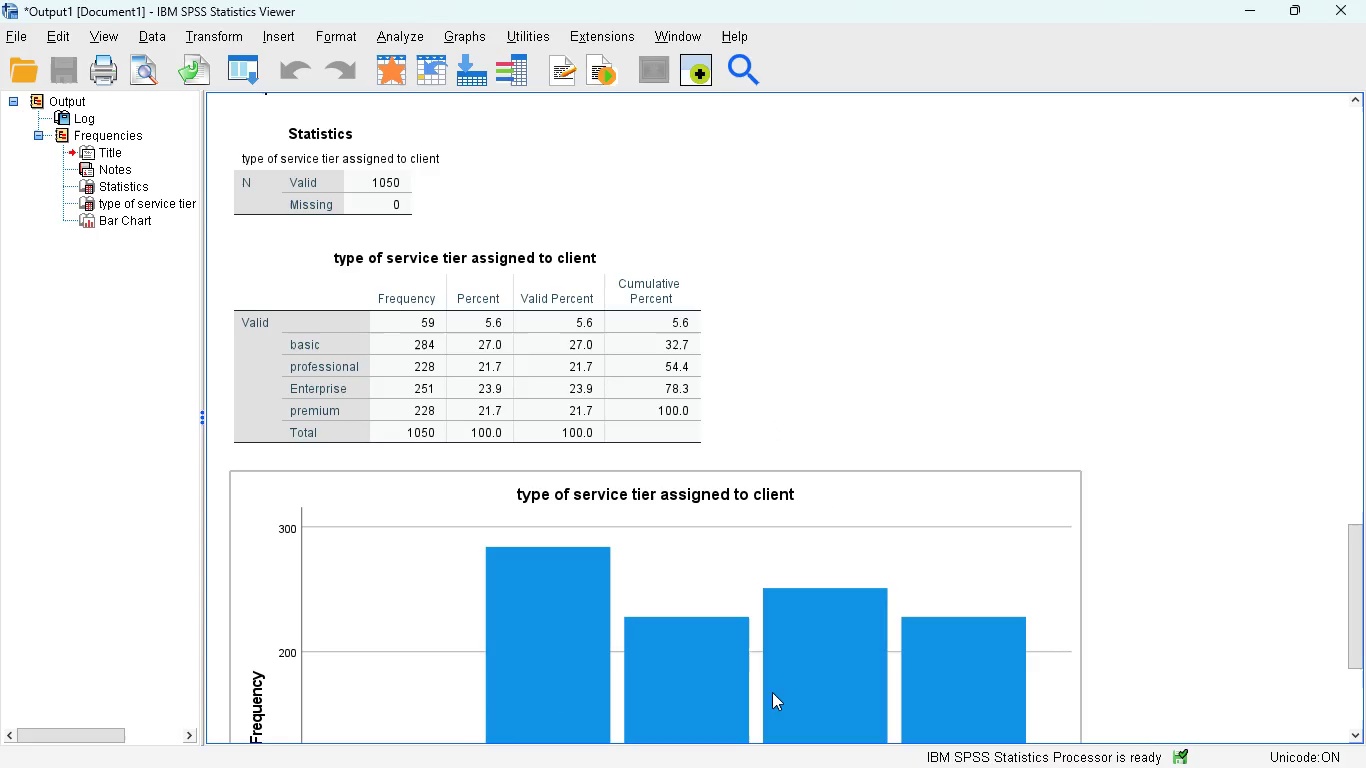 
wait(14.38)
 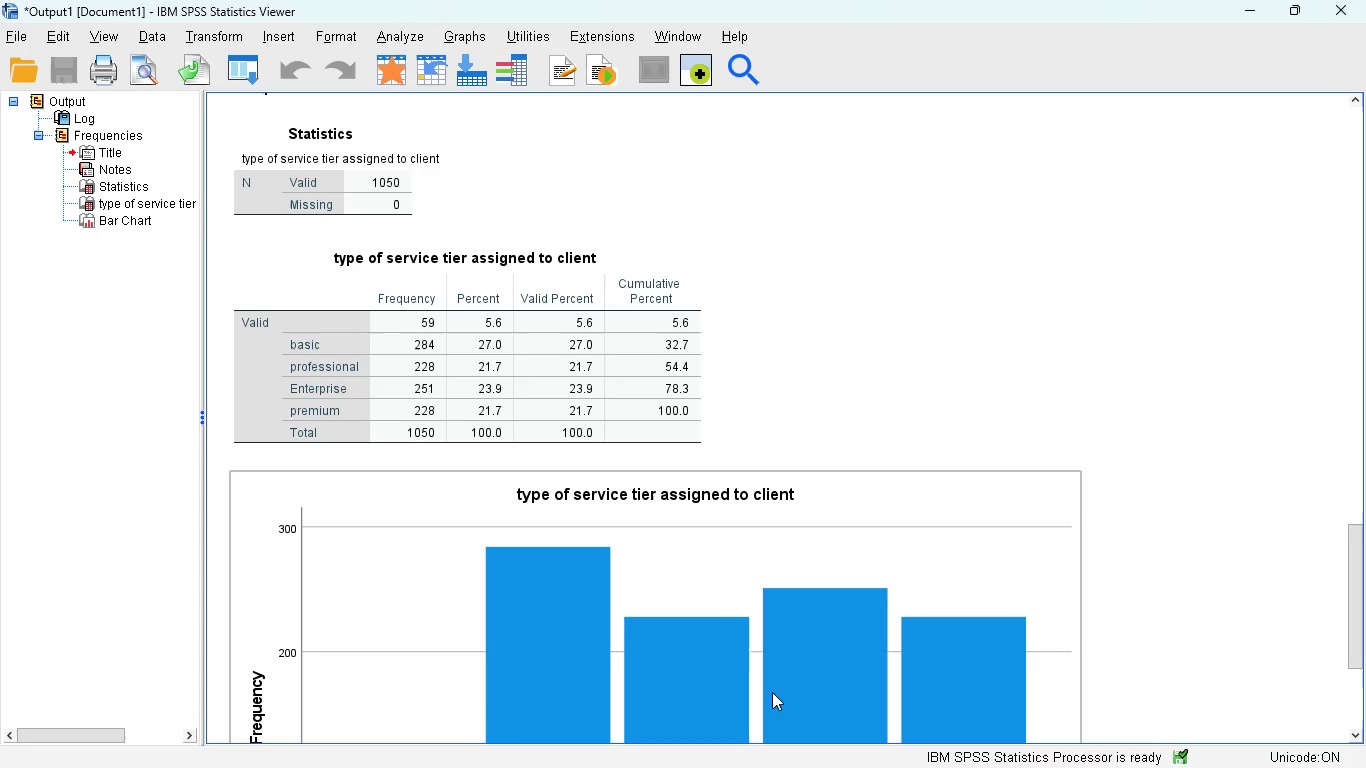 
left_click([59, 720])
 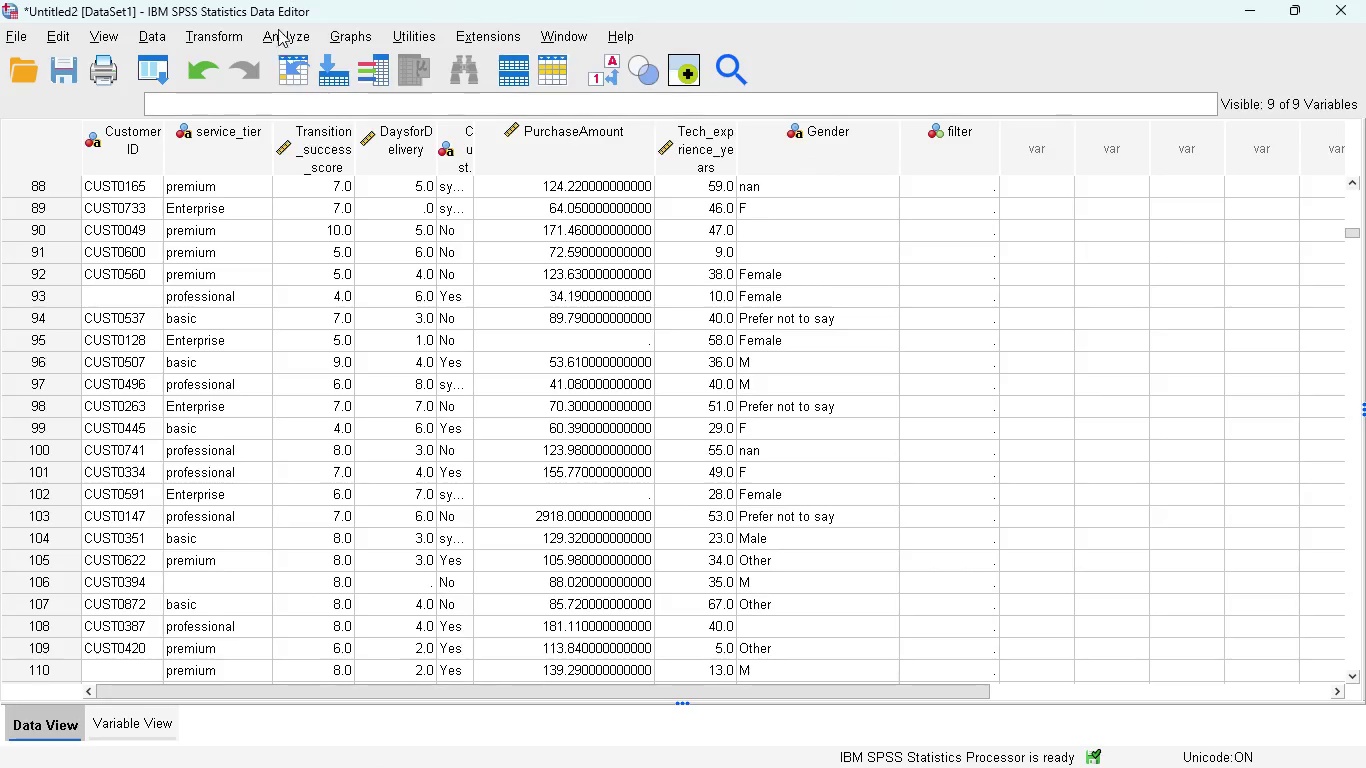 
left_click([280, 27])
 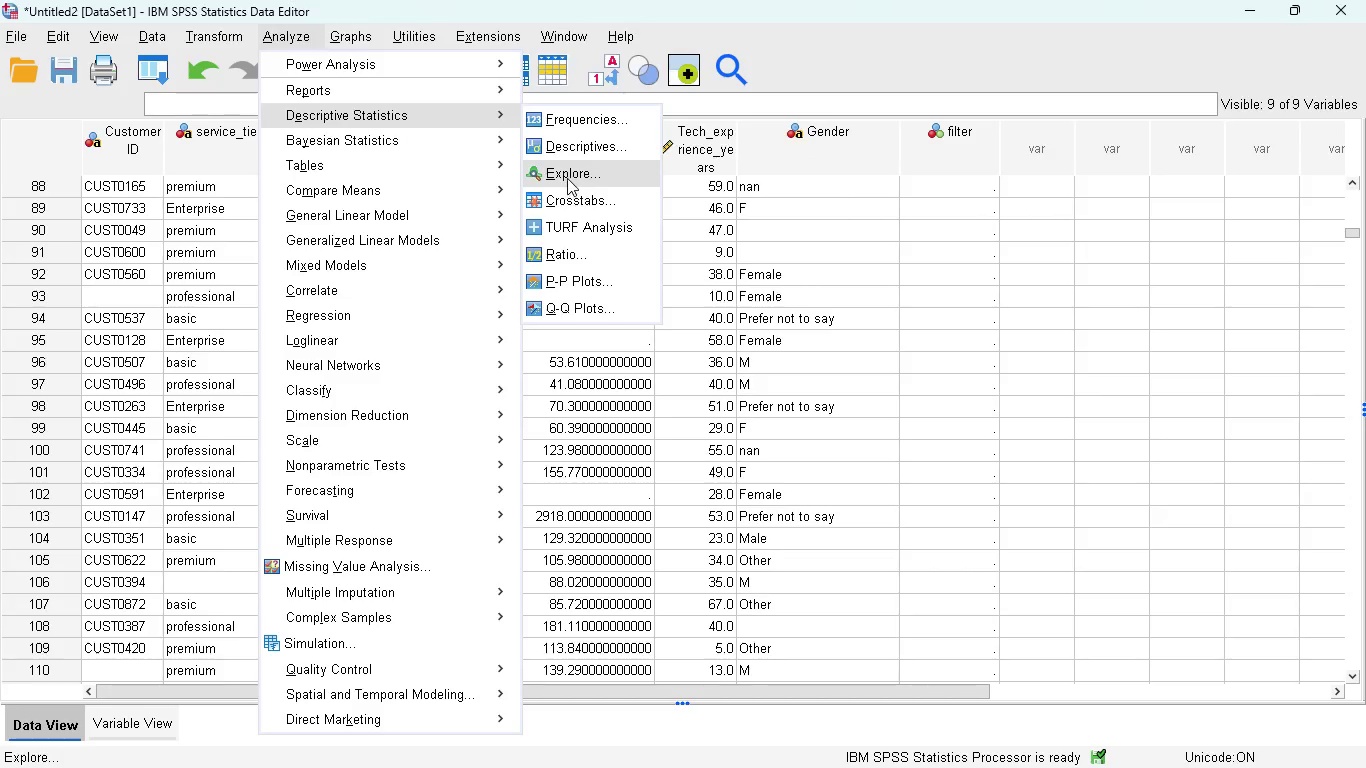 
wait(5.55)
 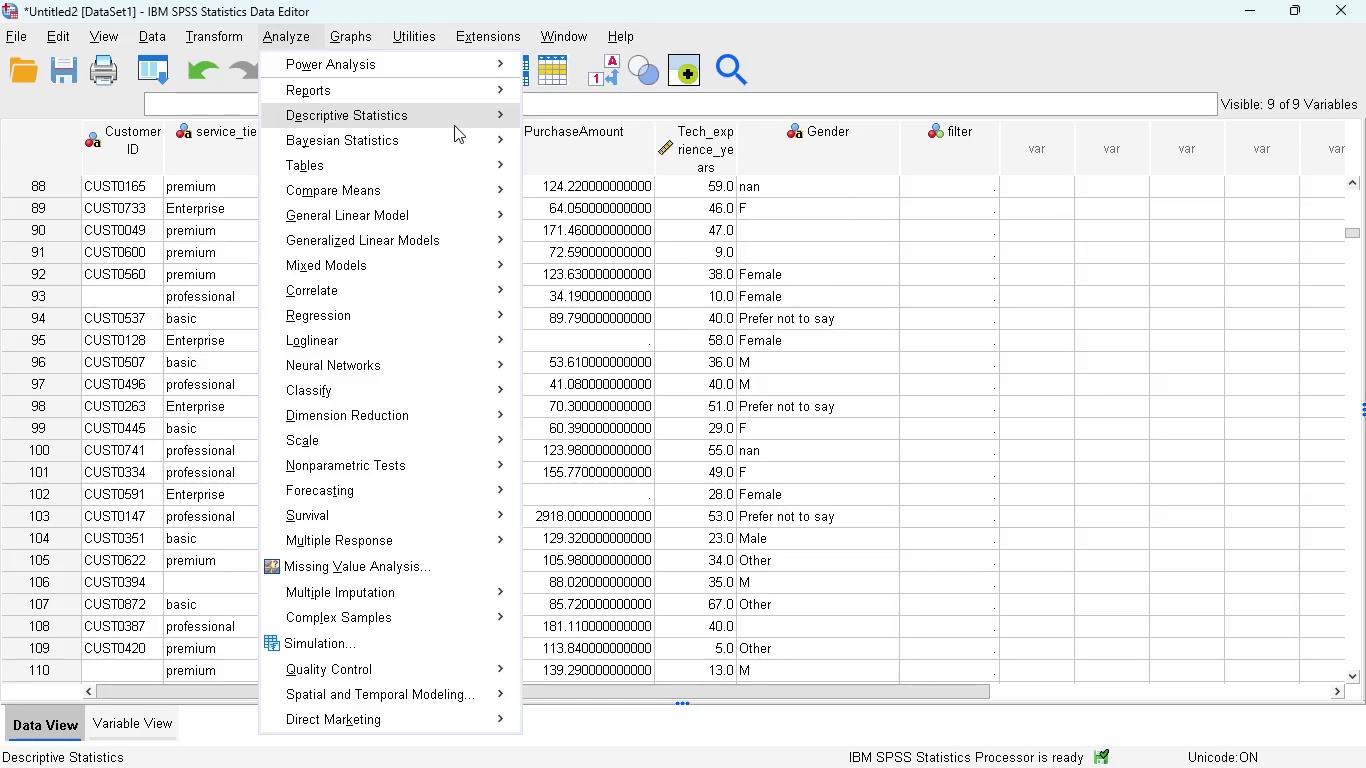 
left_click([567, 178])
 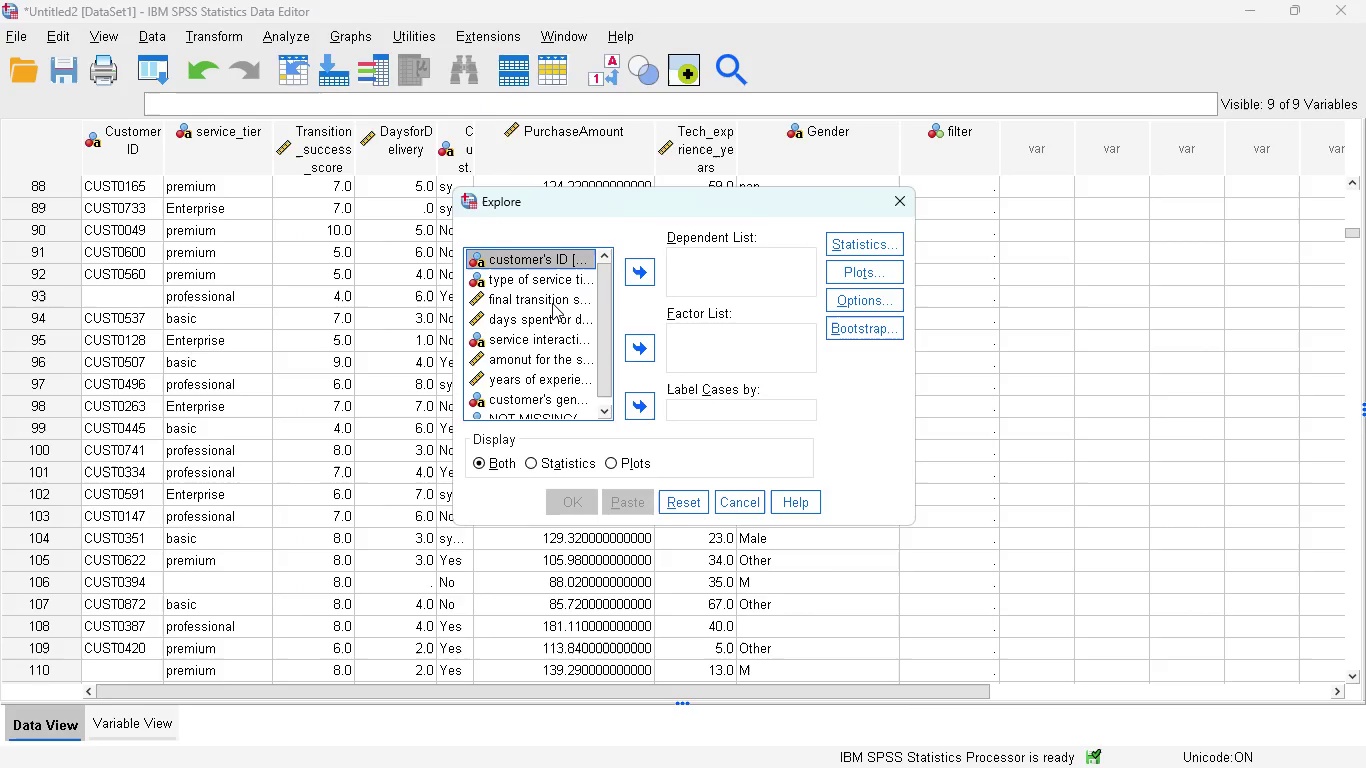 
wait(7.3)
 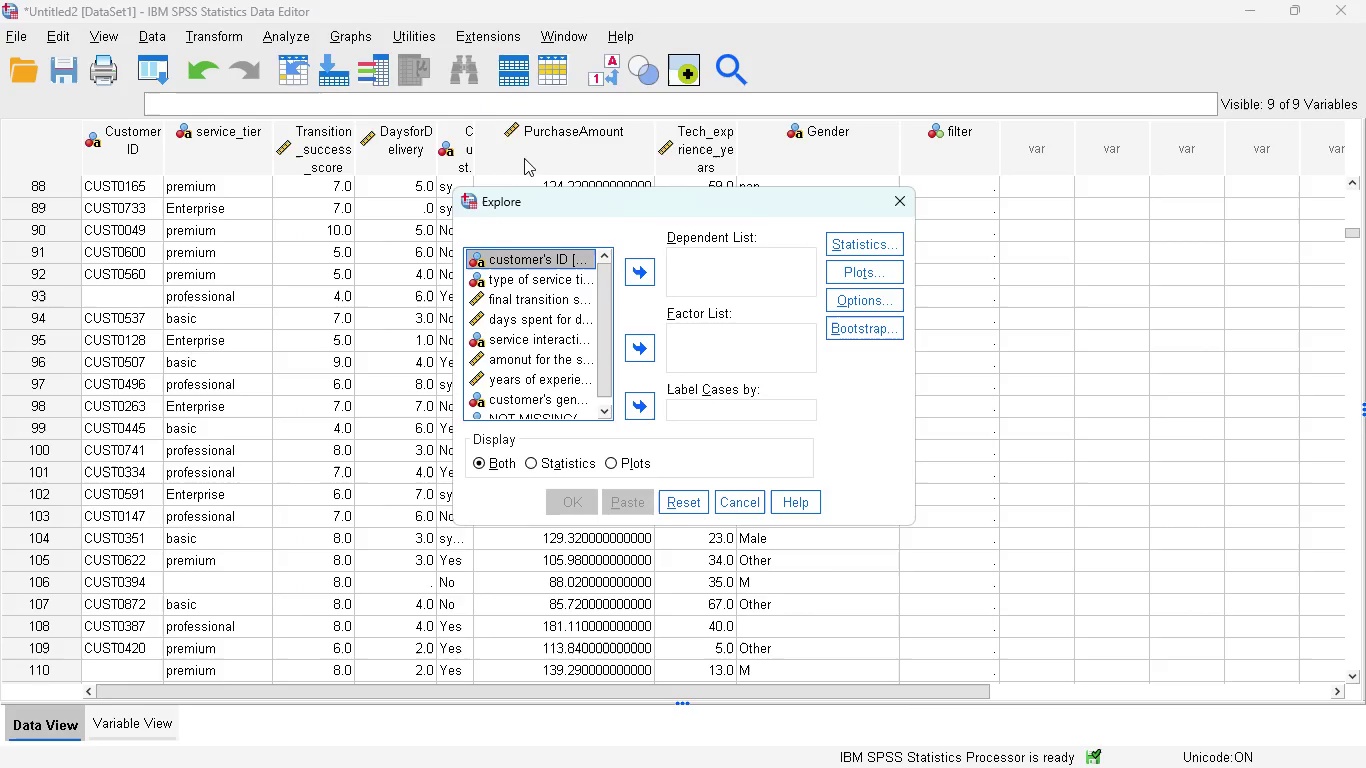 
left_click([552, 303])
 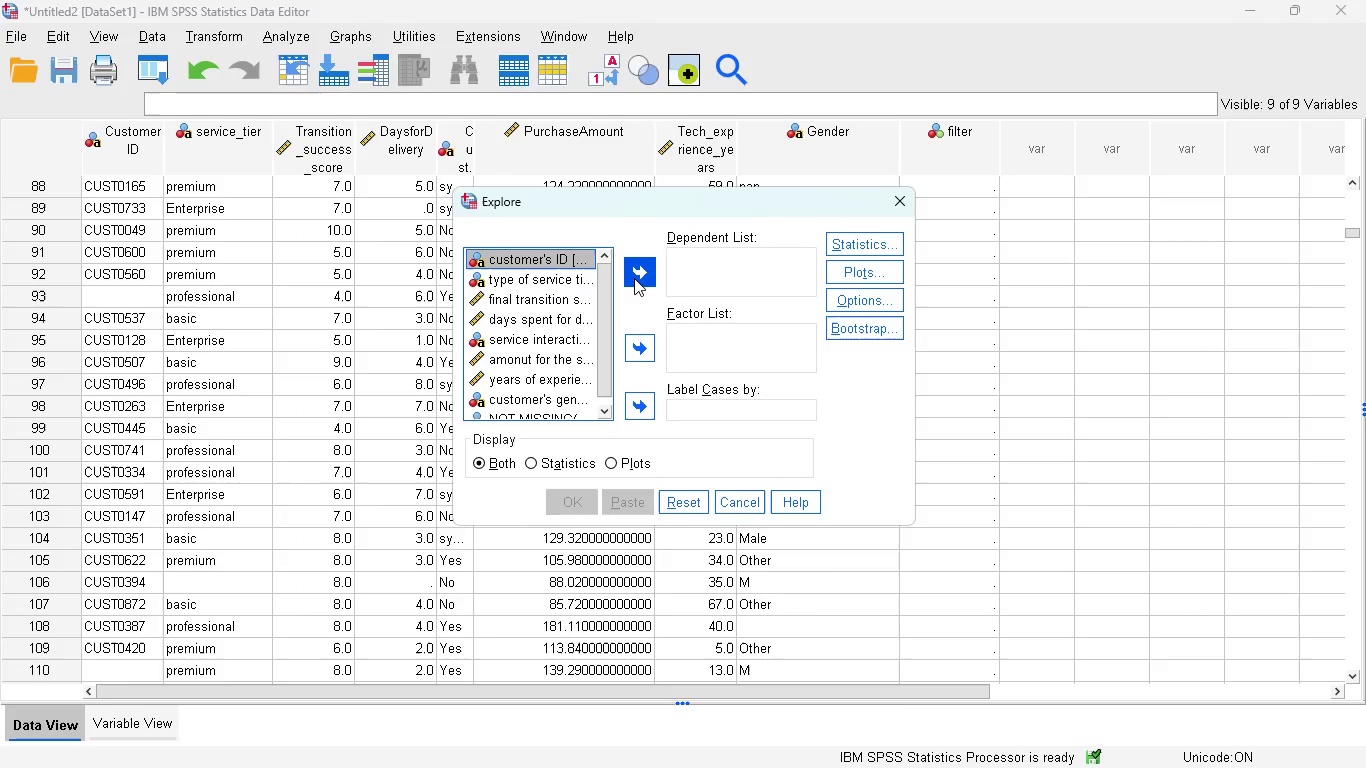 
left_click([634, 278])
 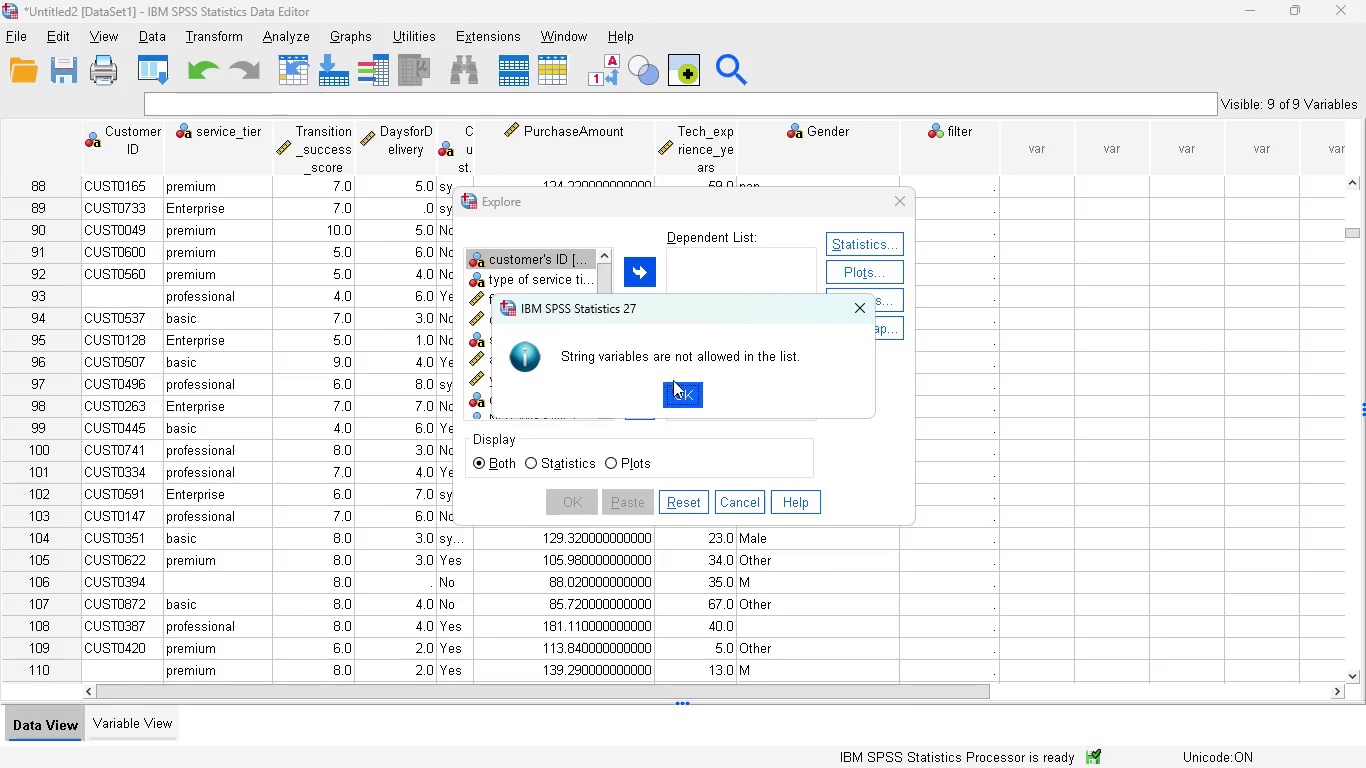 
left_click([680, 391])
 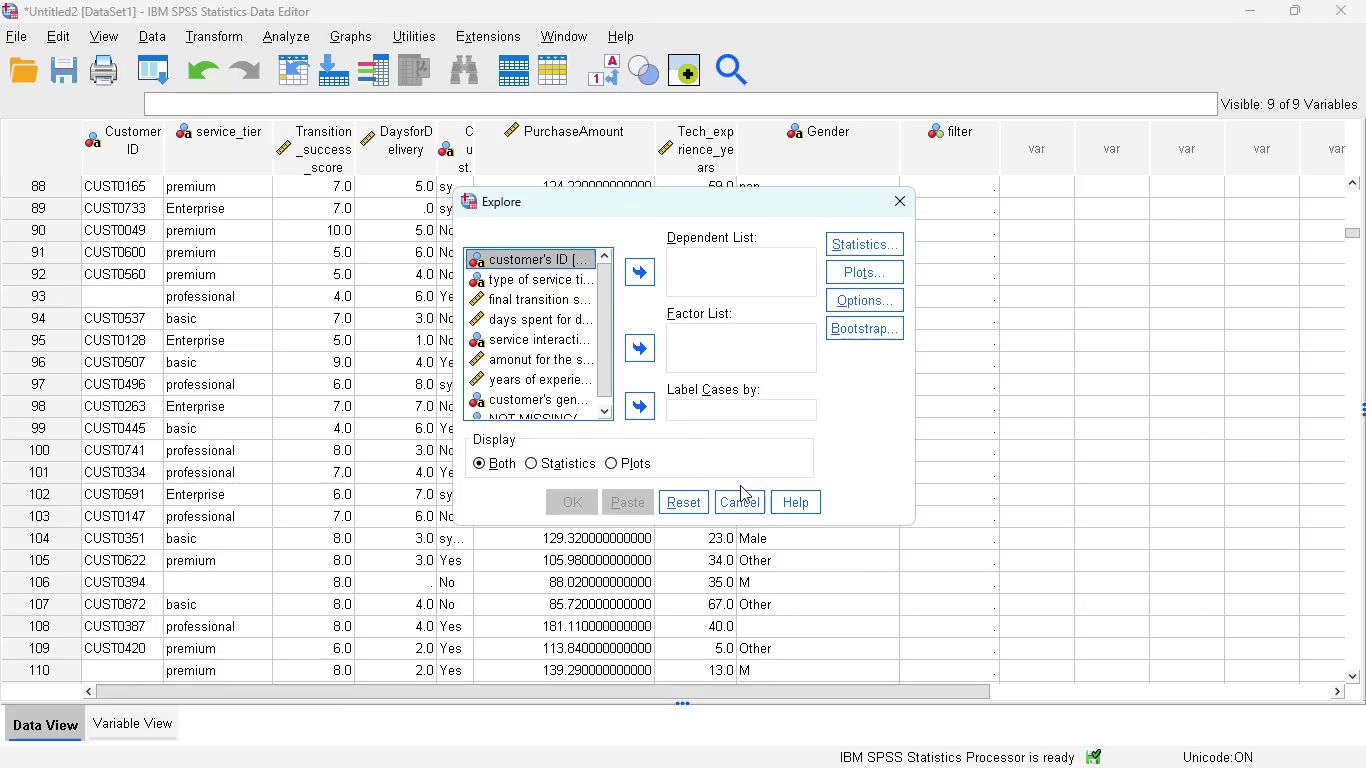 
left_click([739, 495])
 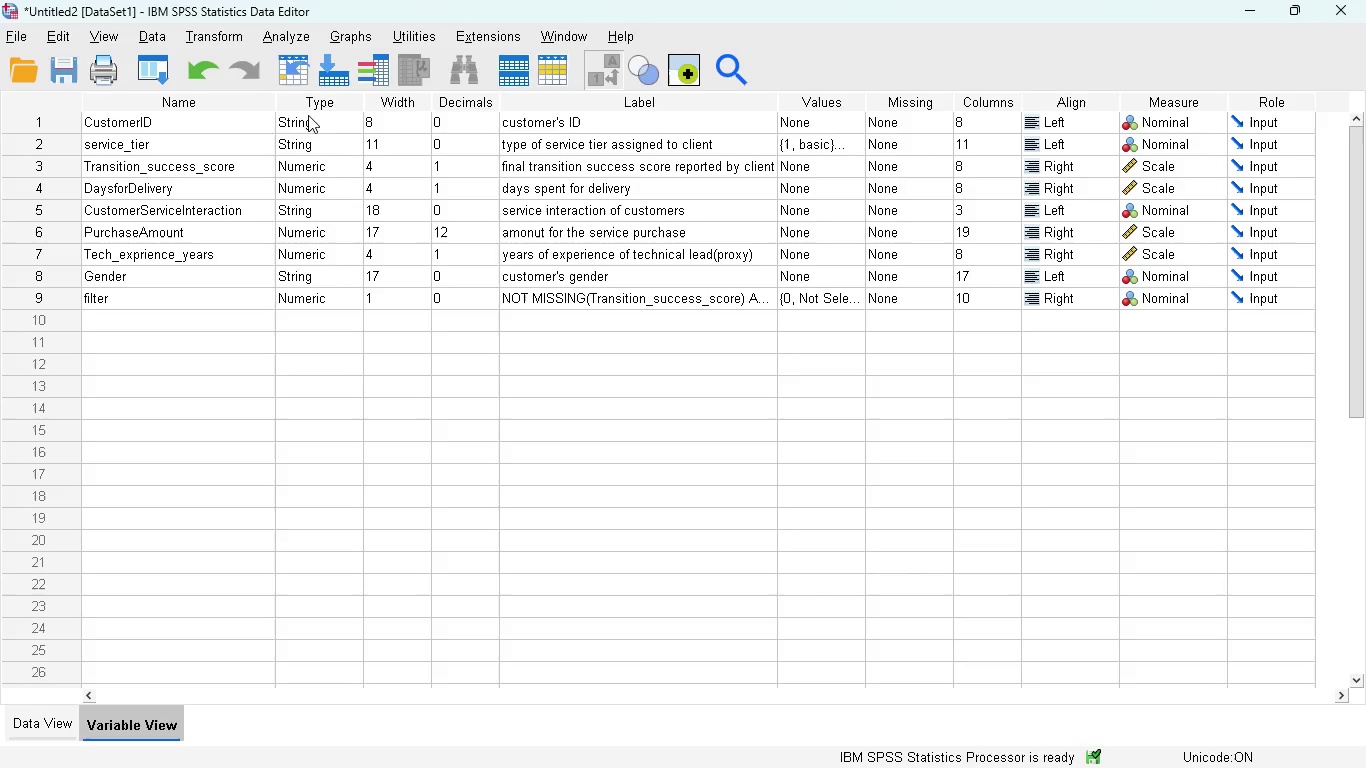 
wait(18.62)
 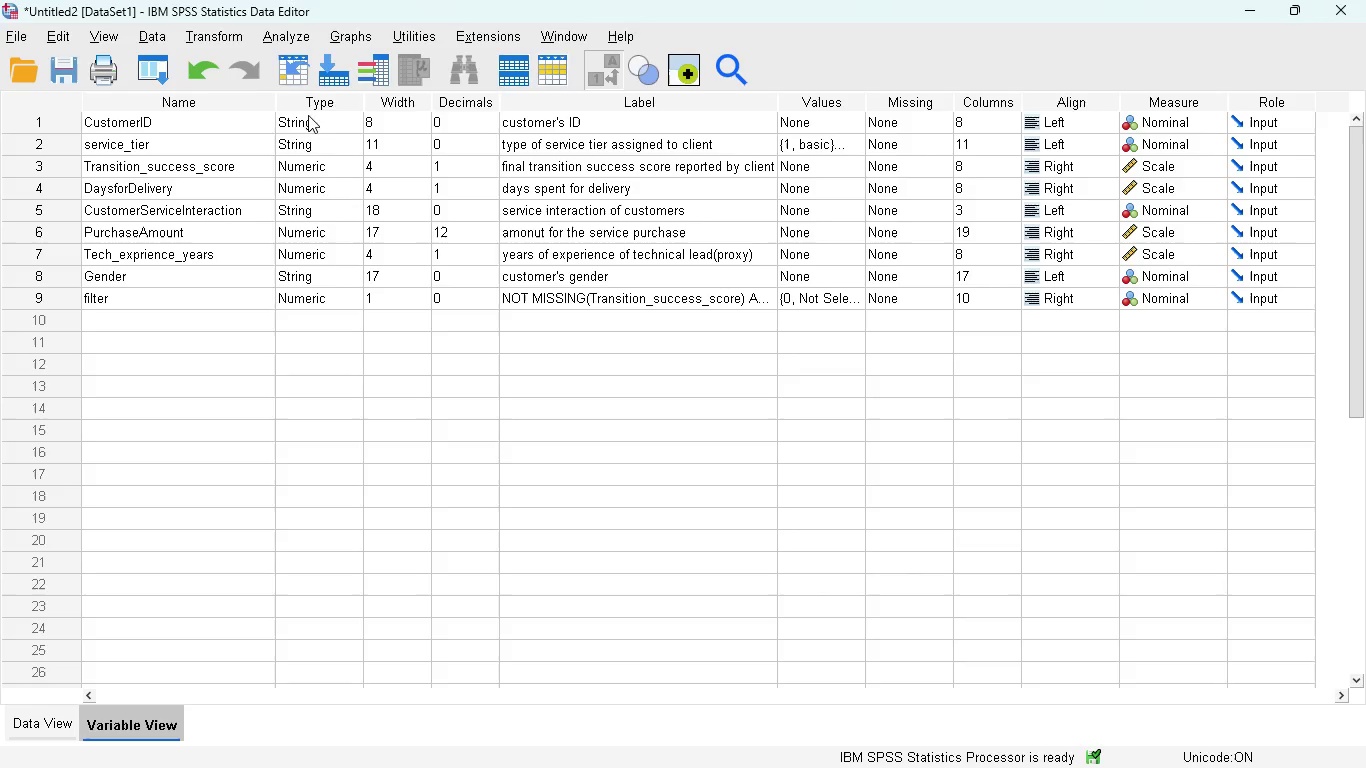 
left_click([34, 163])
 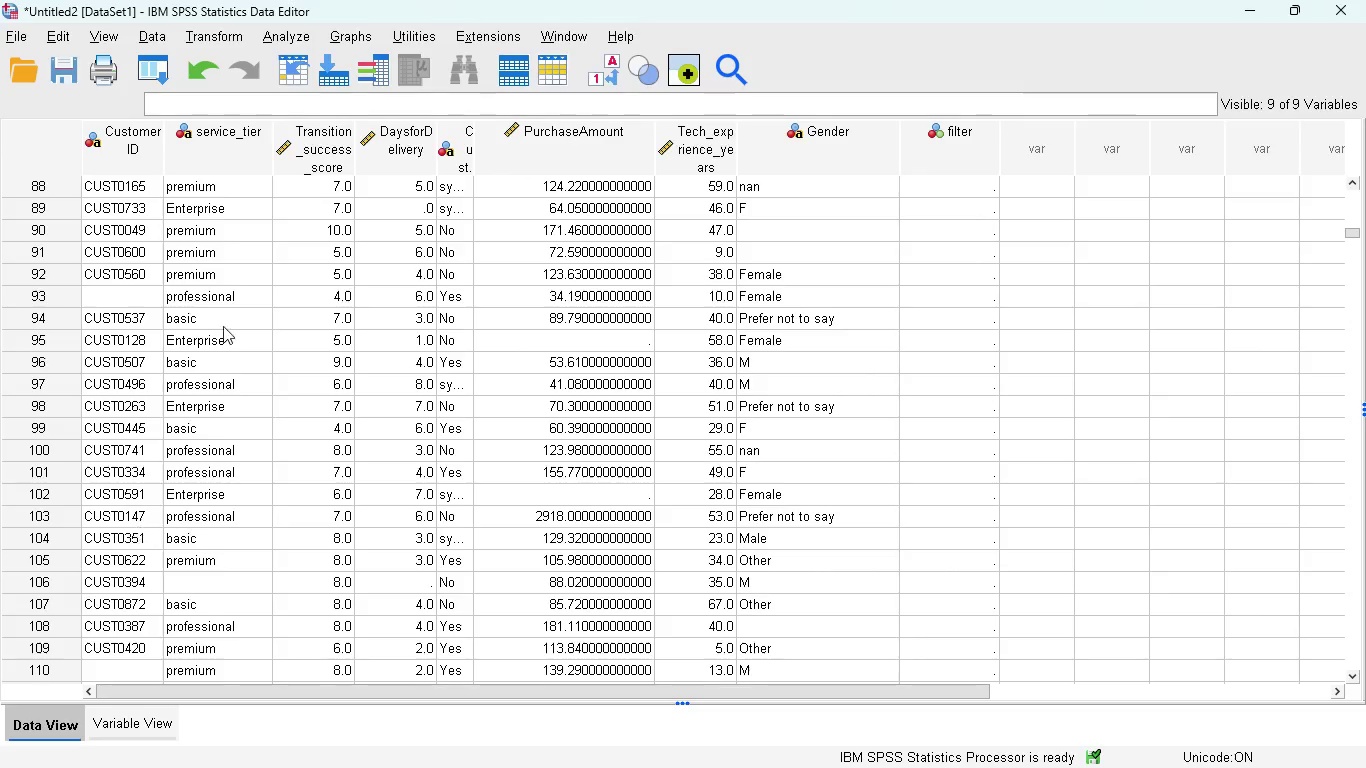 
wait(6.52)
 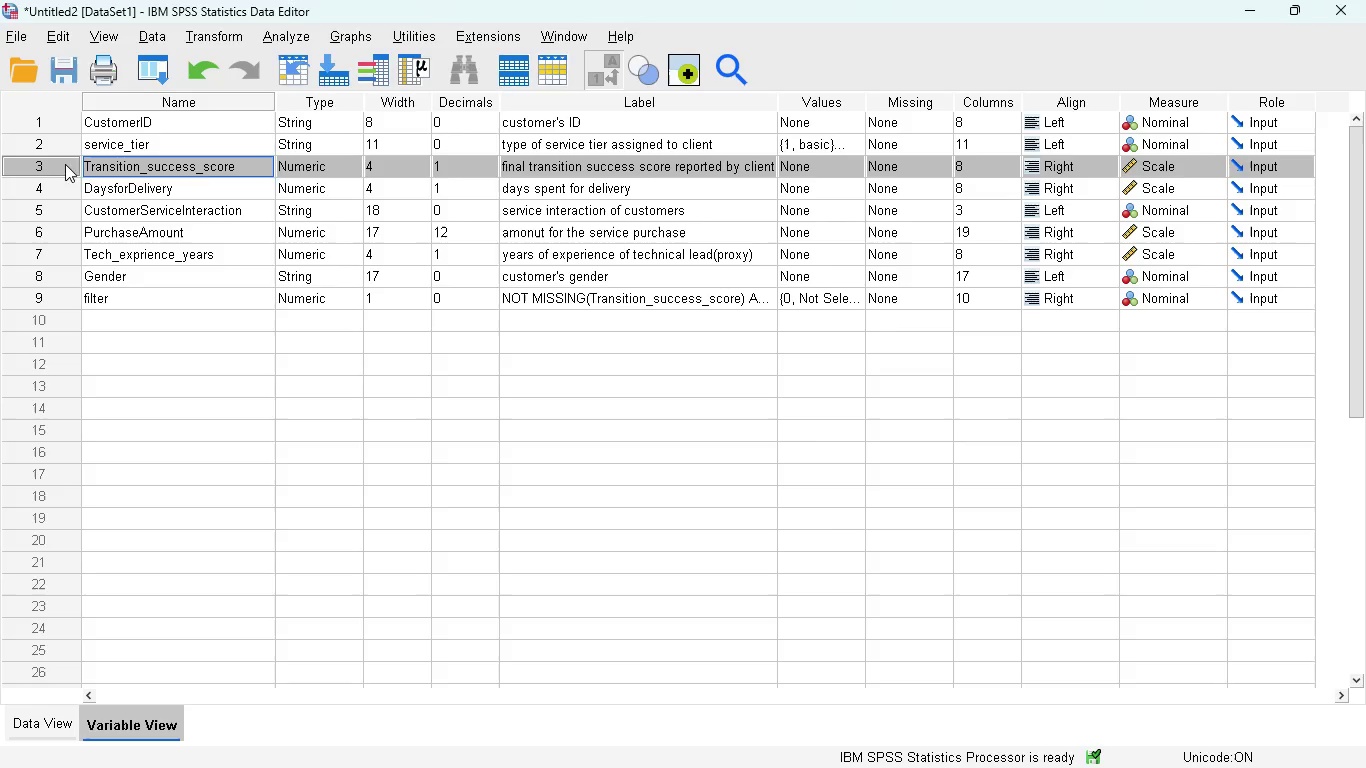 
left_click([267, 29])
 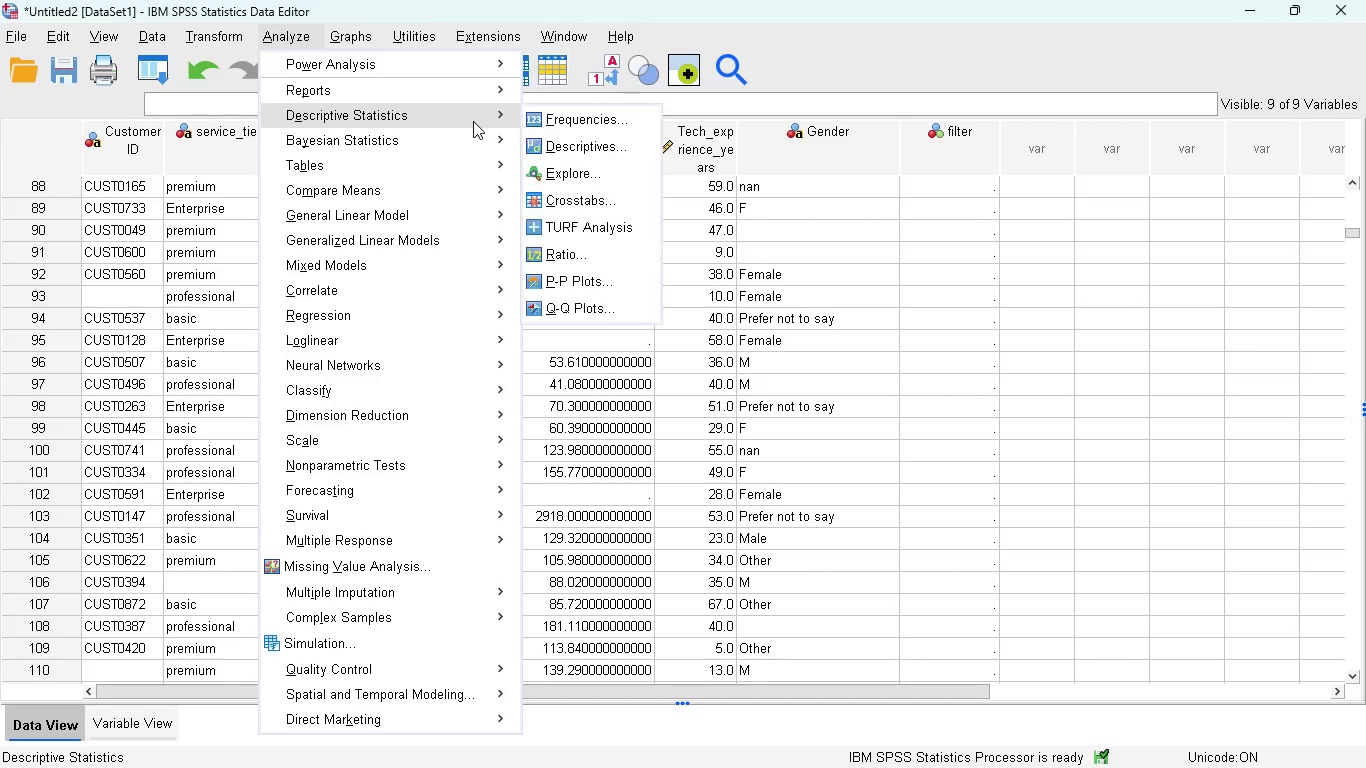 
left_click([550, 166])
 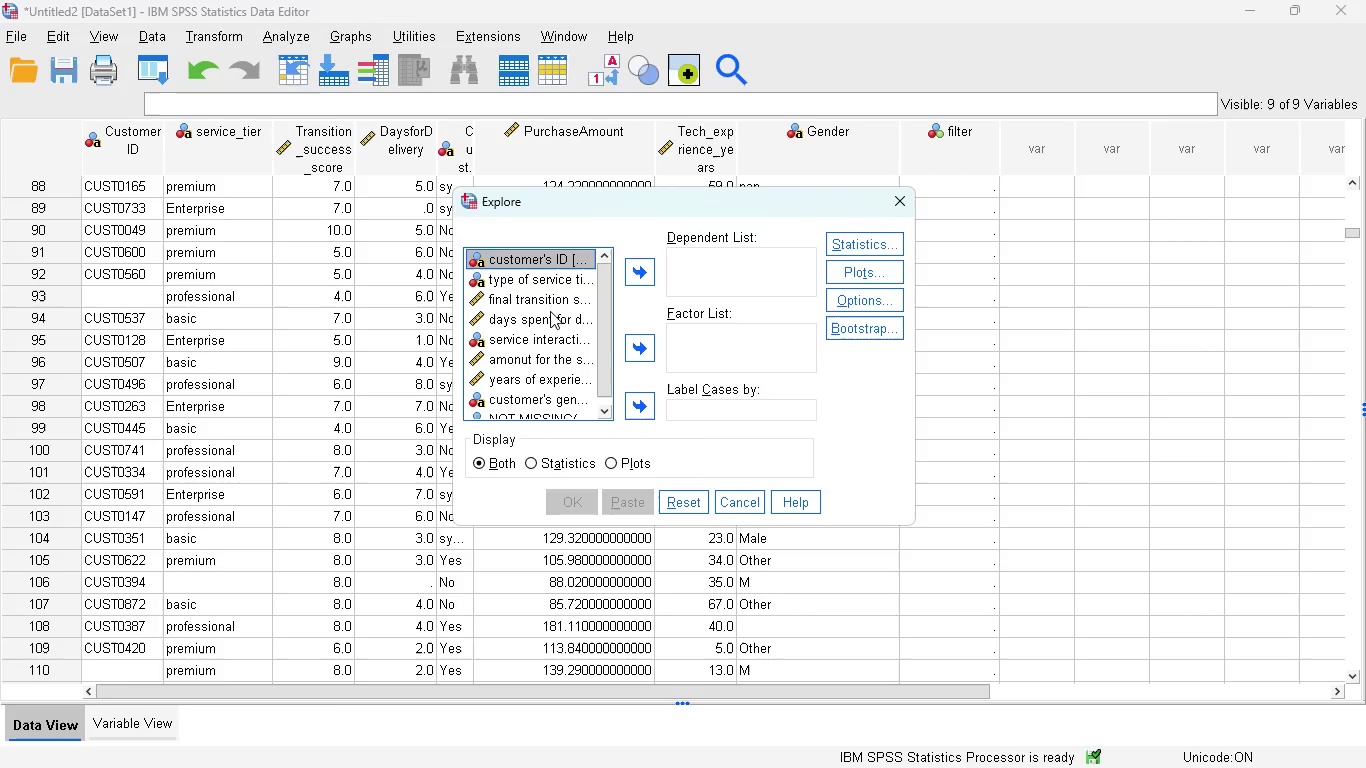 
wait(7.44)
 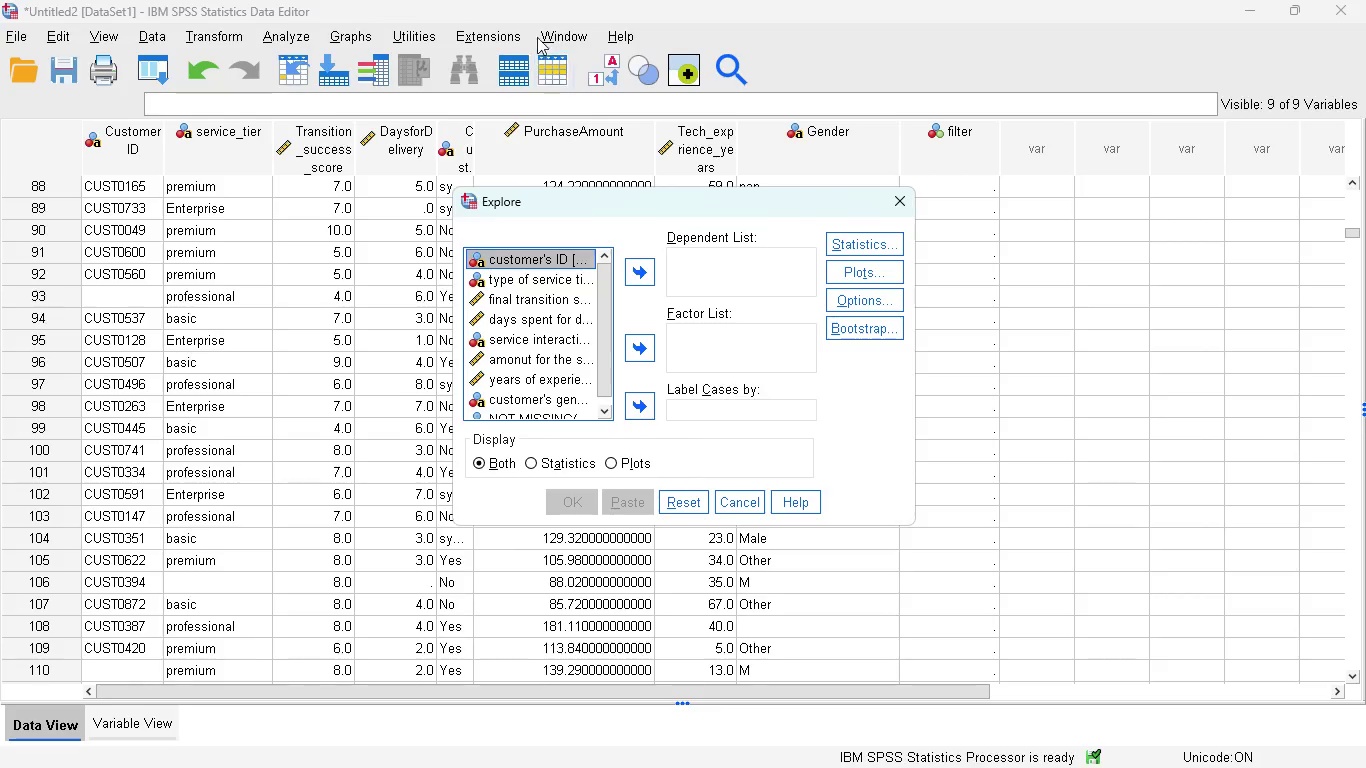 
left_click([540, 299])
 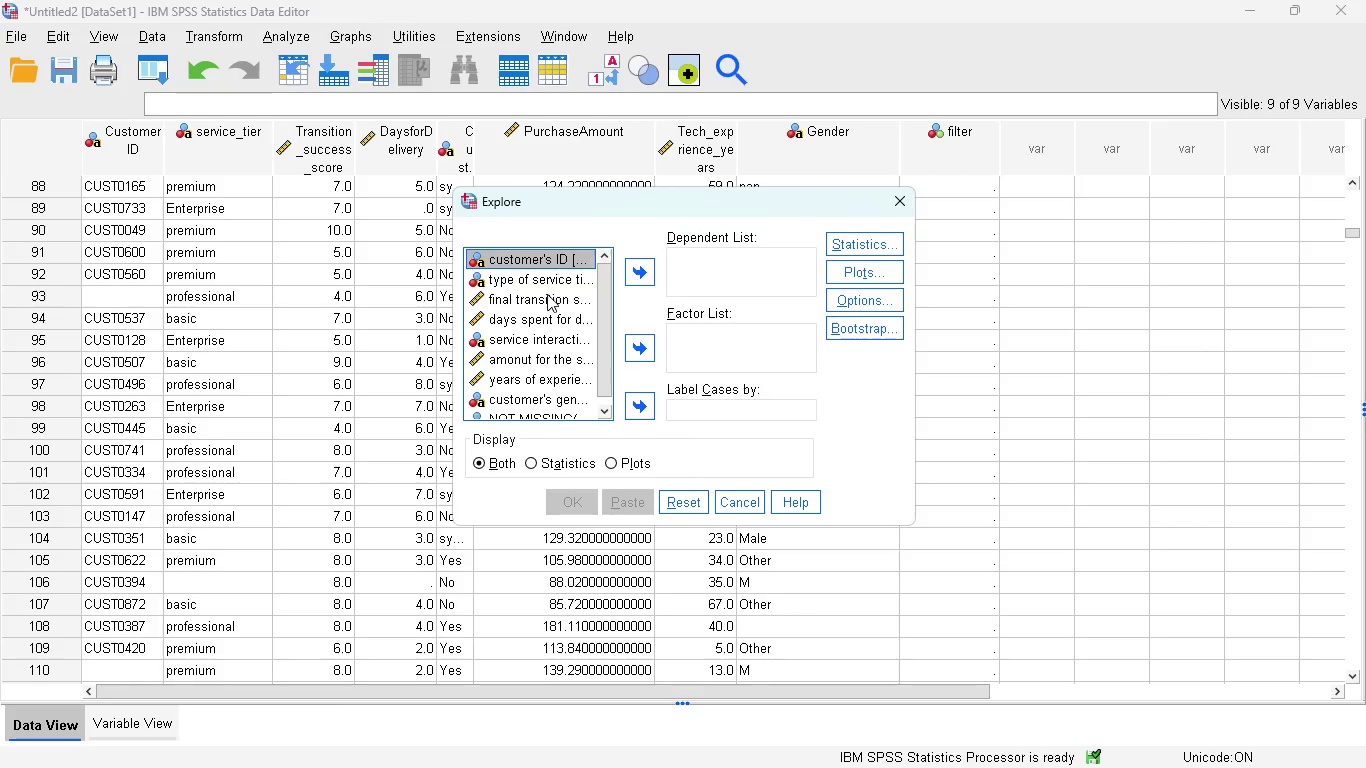 
left_click([543, 296])
 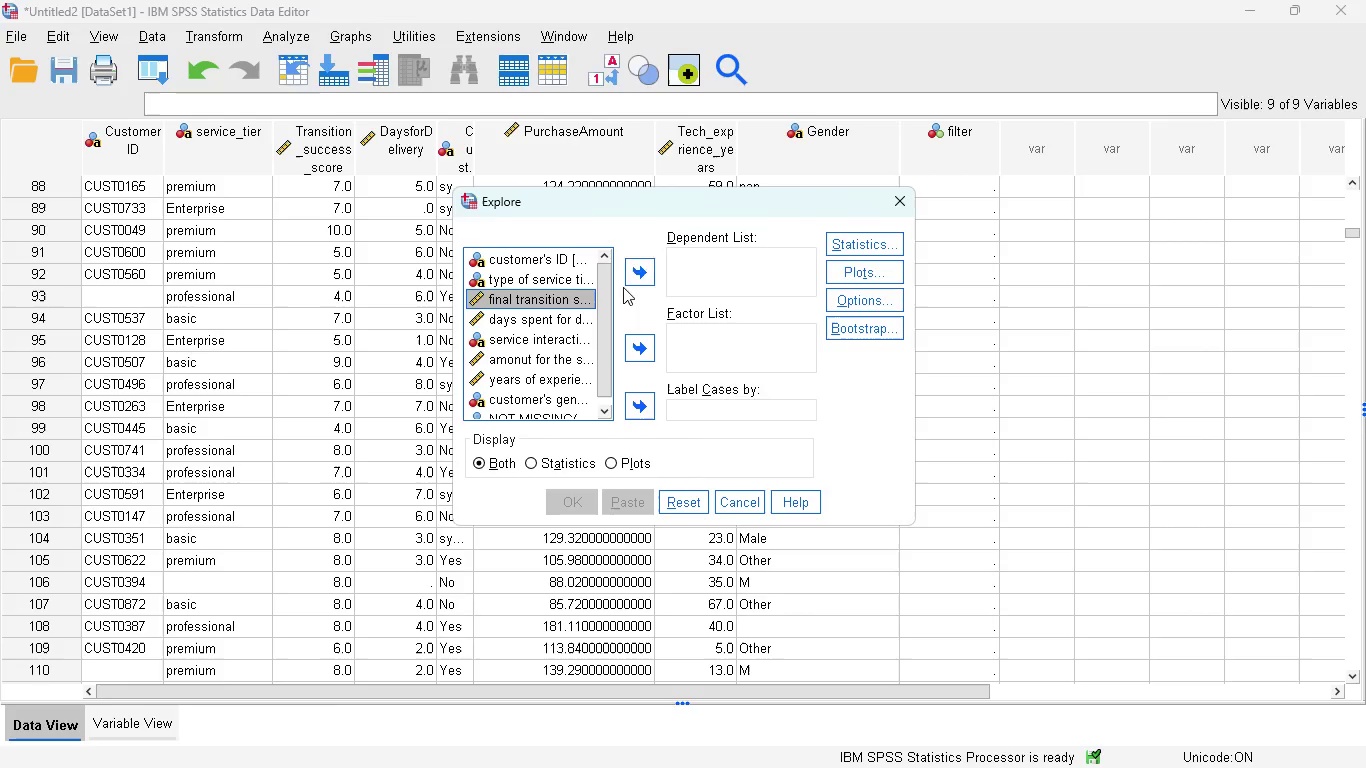 
left_click([634, 280])
 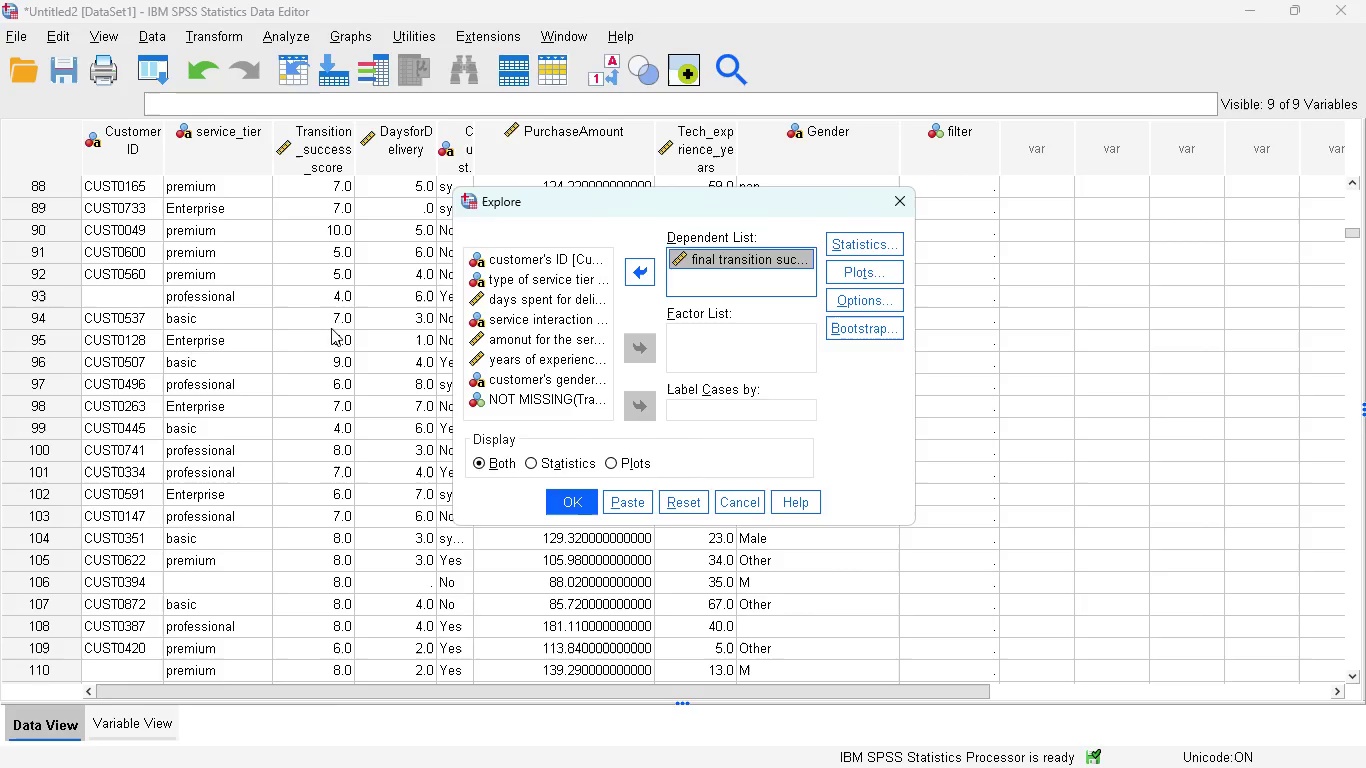 
wait(5.48)
 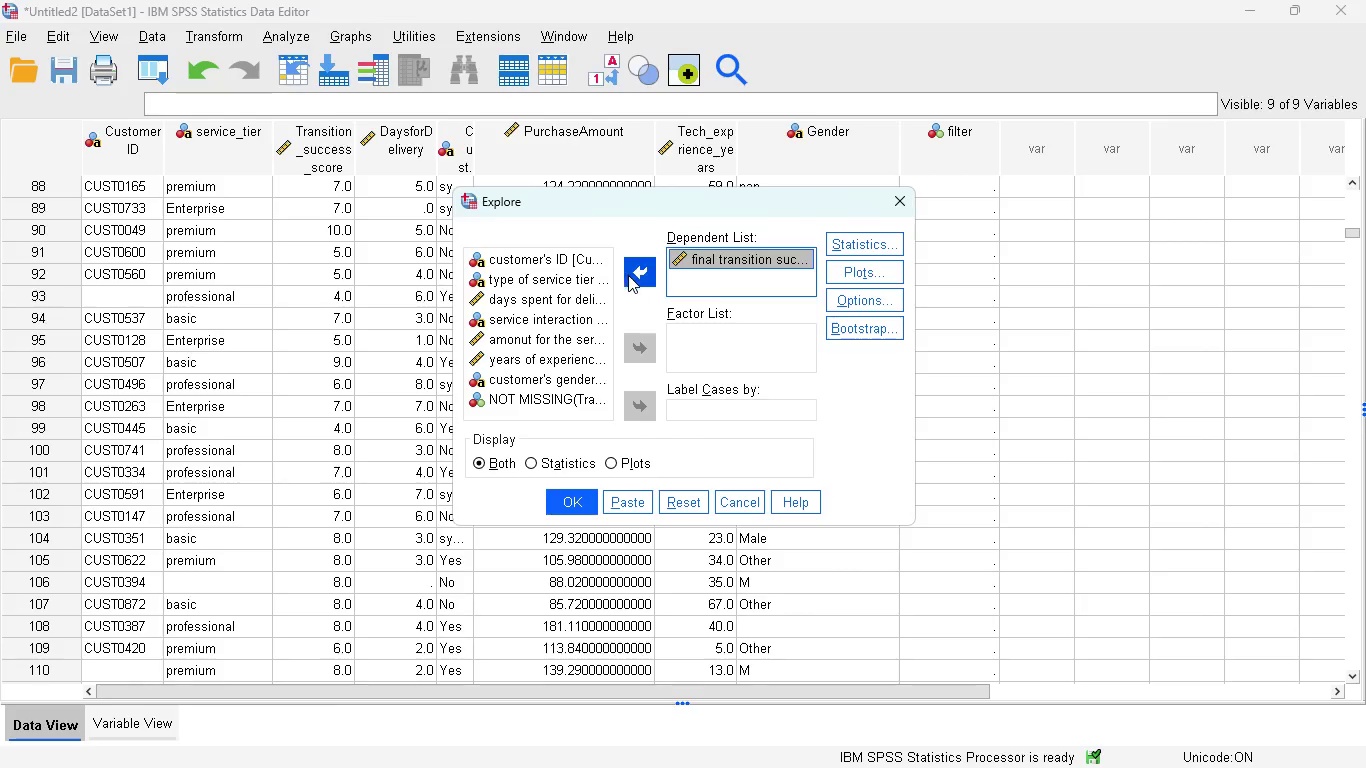 
left_click([867, 237])
 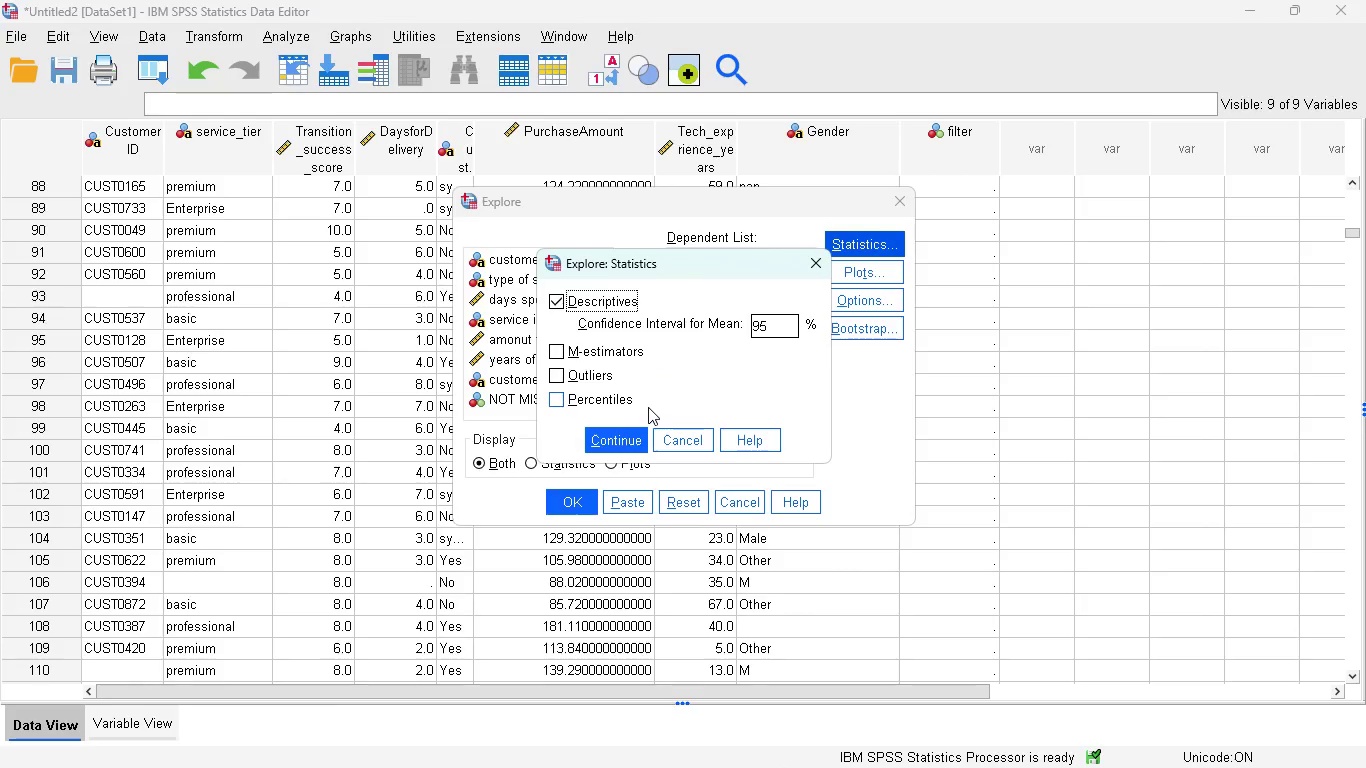 
wait(21.06)
 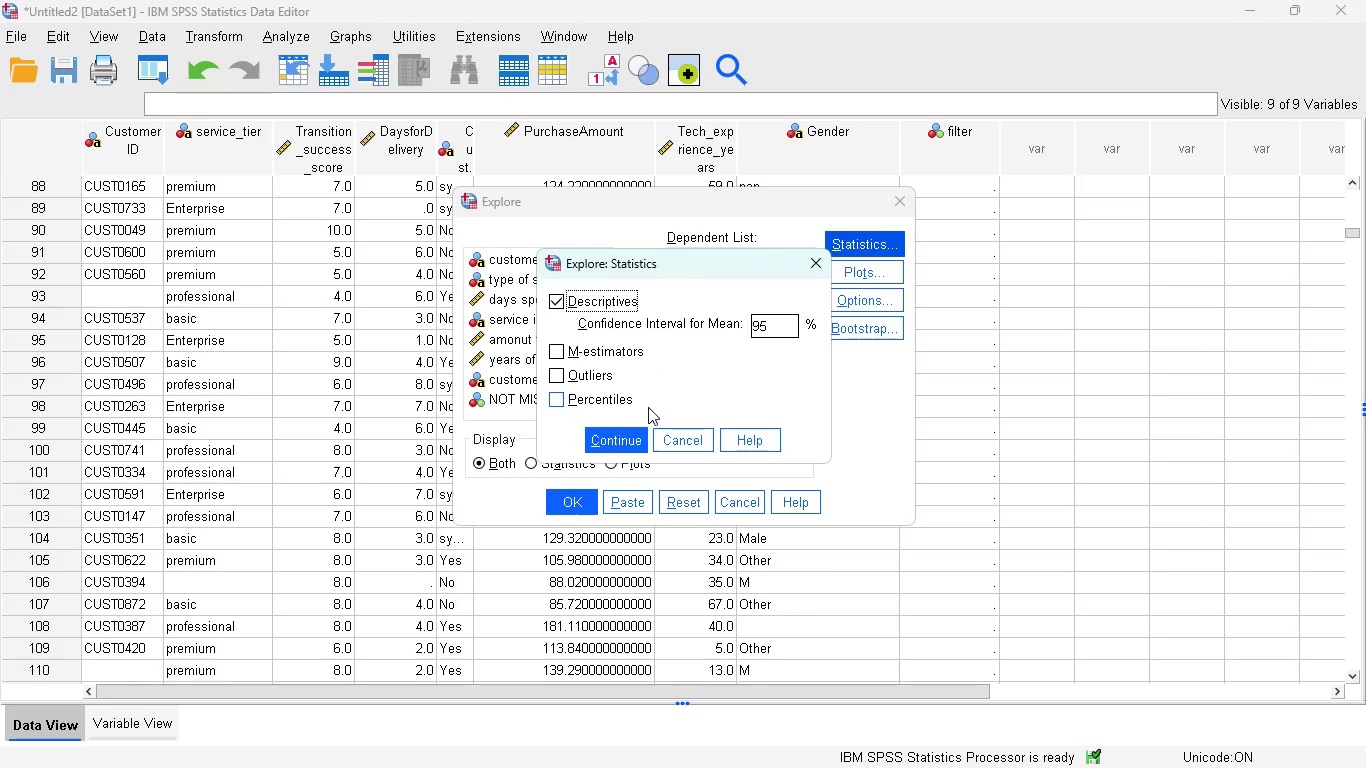 
left_click([623, 437])
 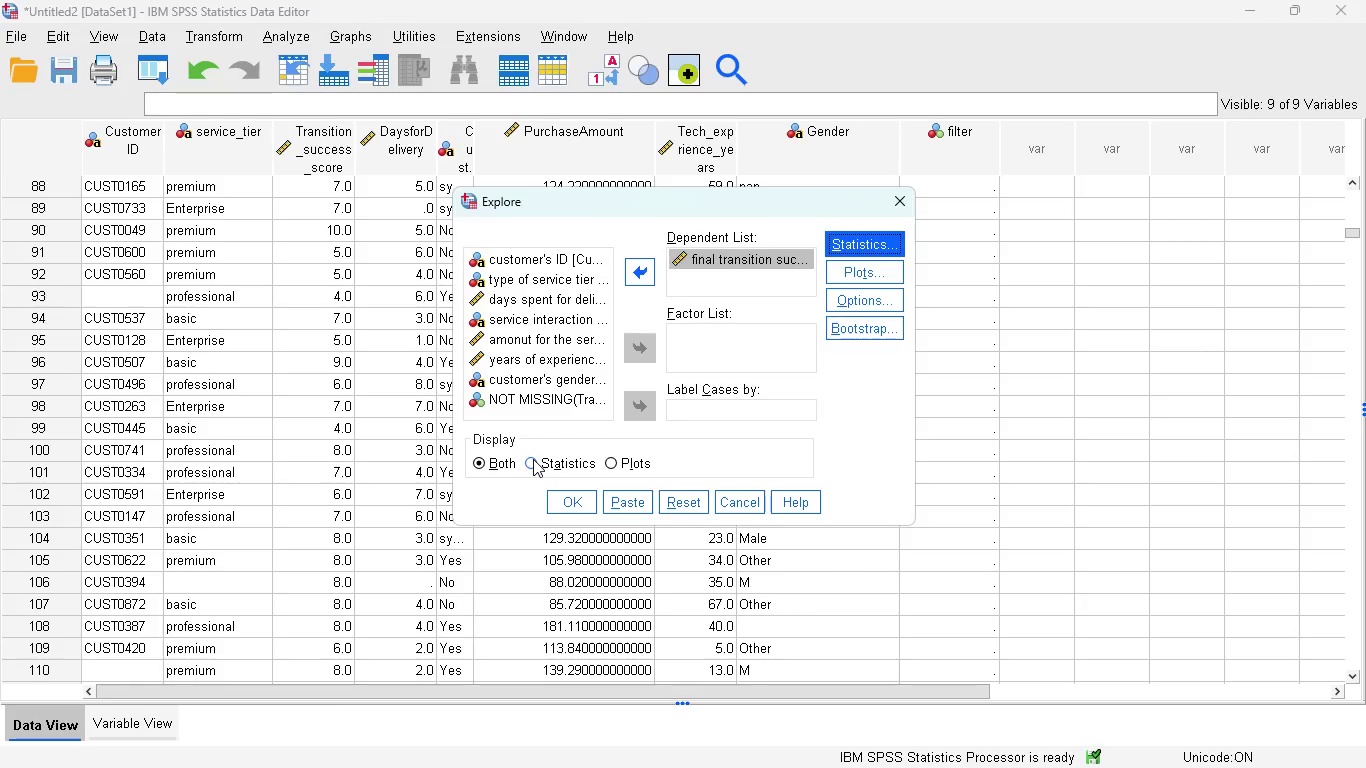 
left_click([532, 463])
 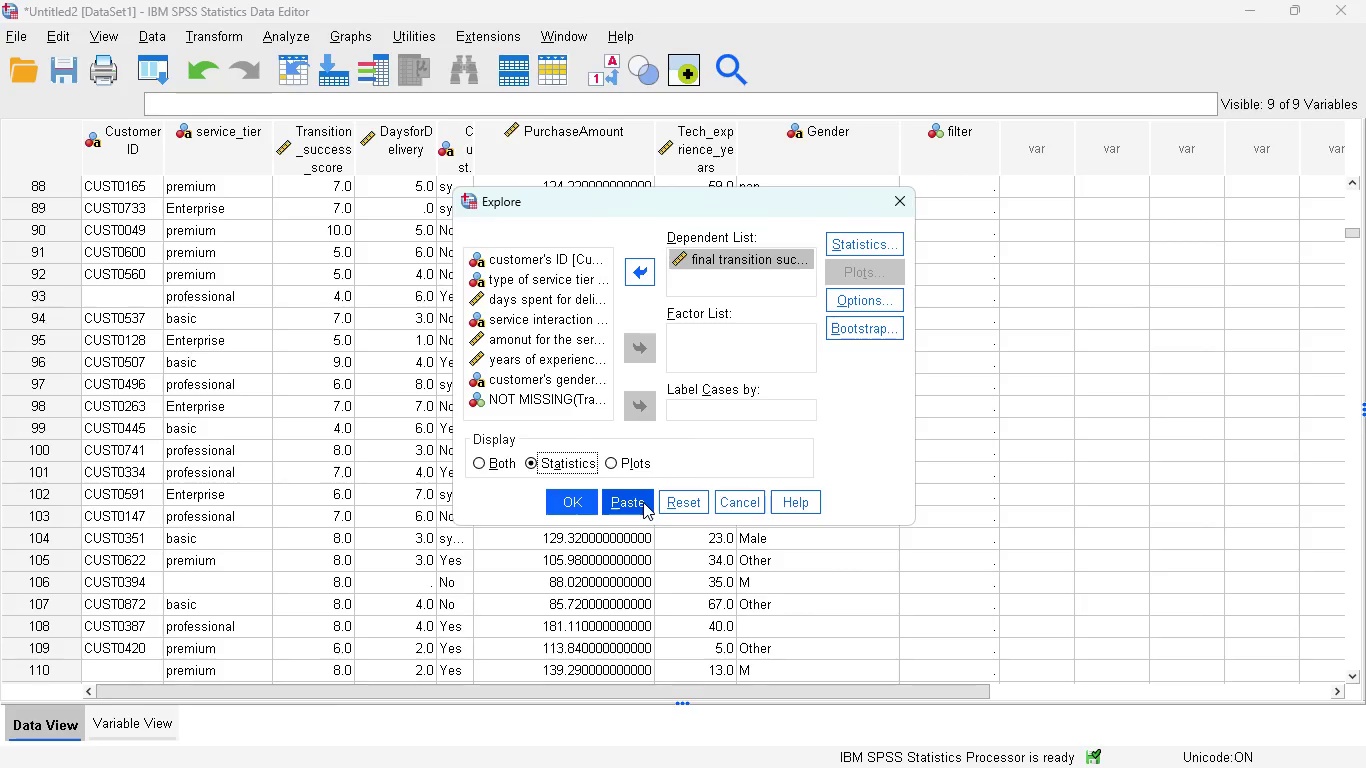 
wait(7.62)
 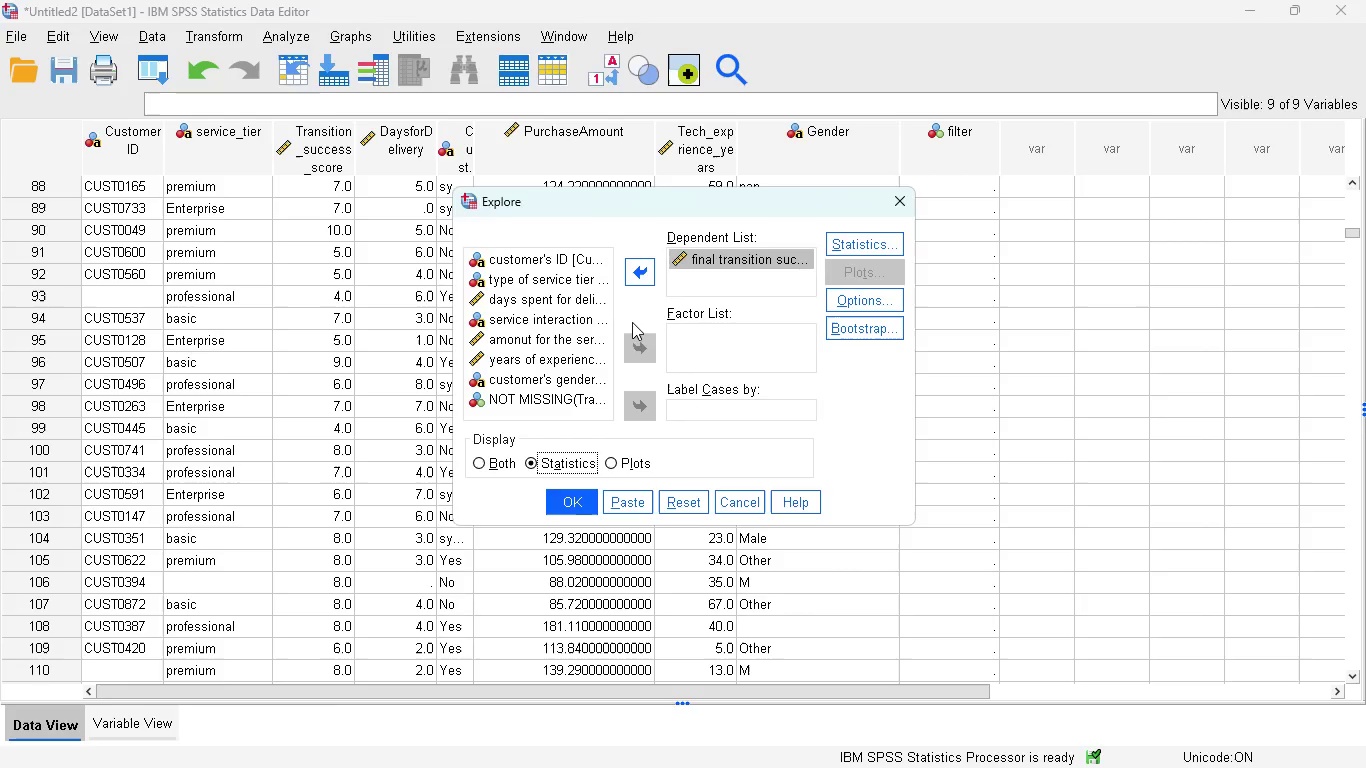 
left_click([643, 502])
 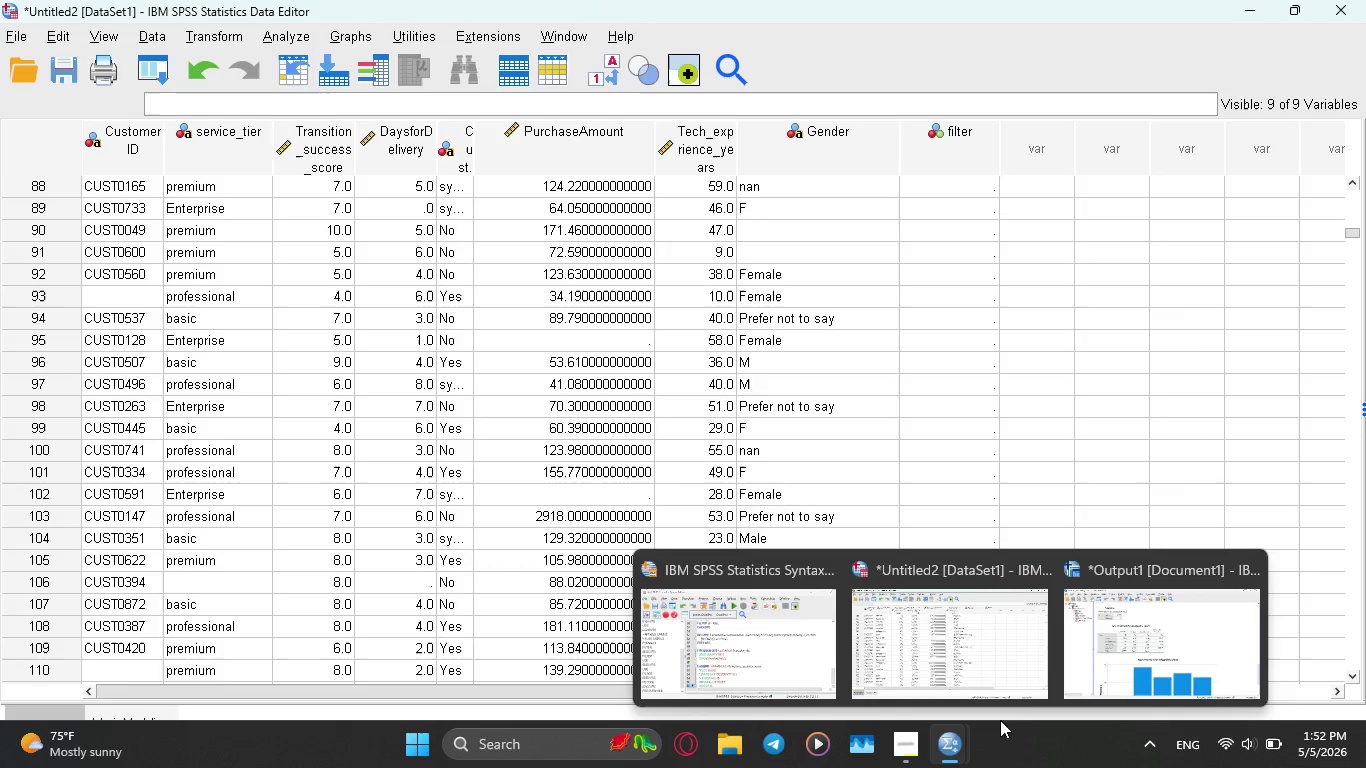 
left_click([779, 654])
 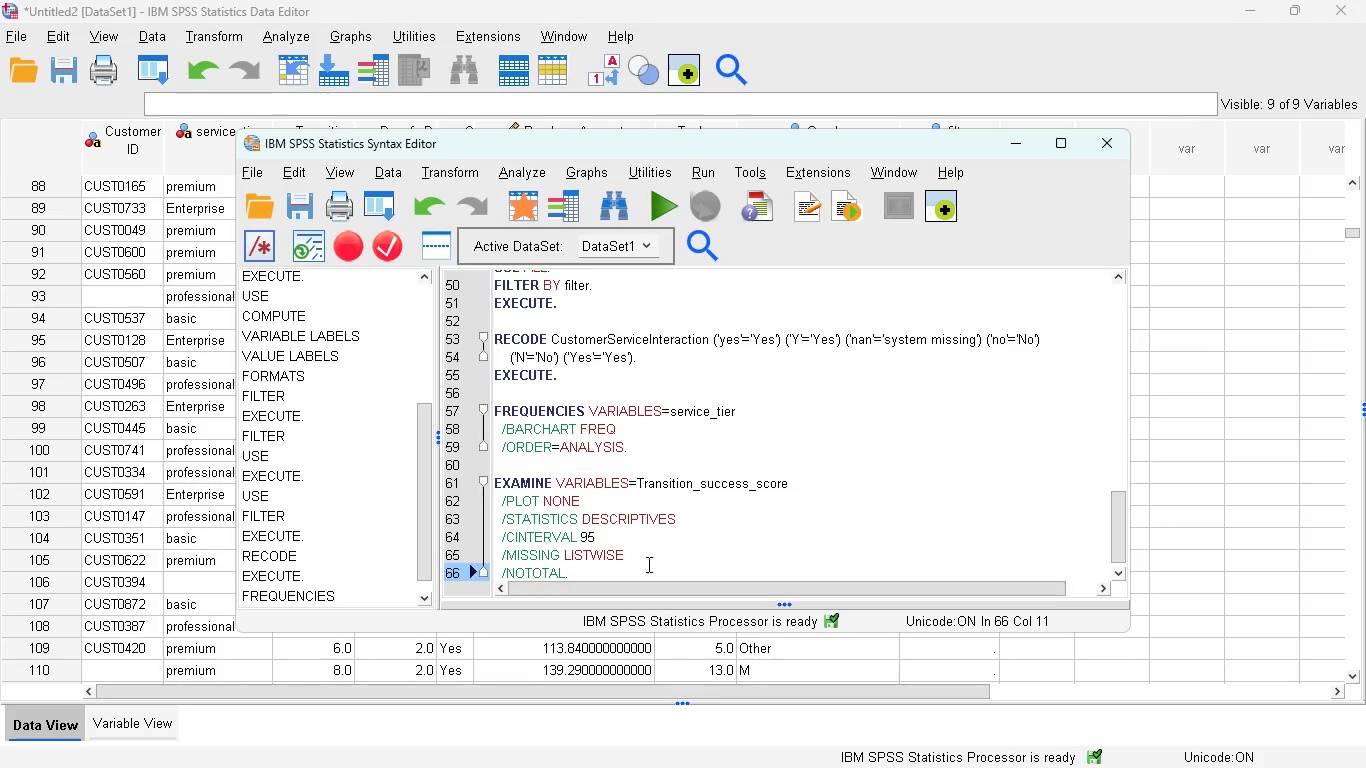 
scroll: coordinate [615, 552], scroll_direction: down, amount: 4.0
 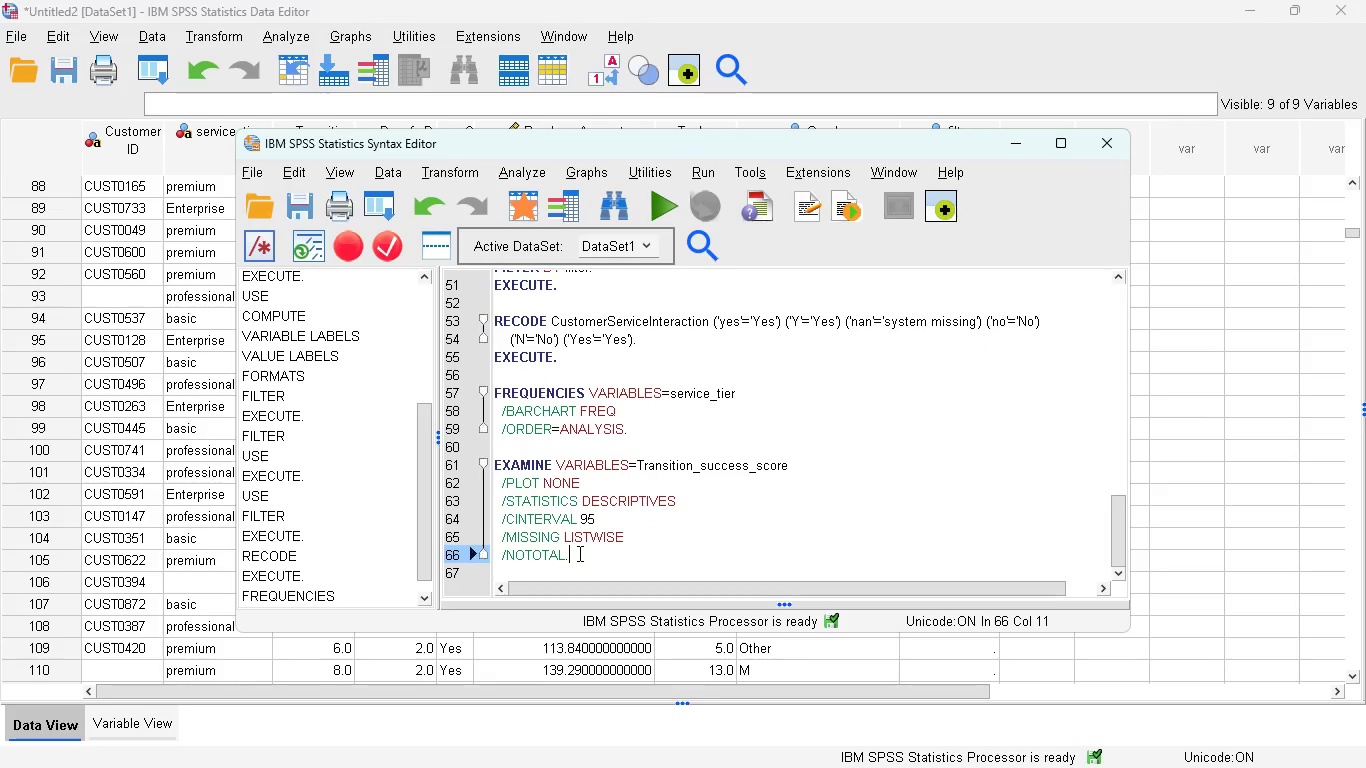 
left_click_drag(start_coordinate=[578, 553], to_coordinate=[488, 463])
 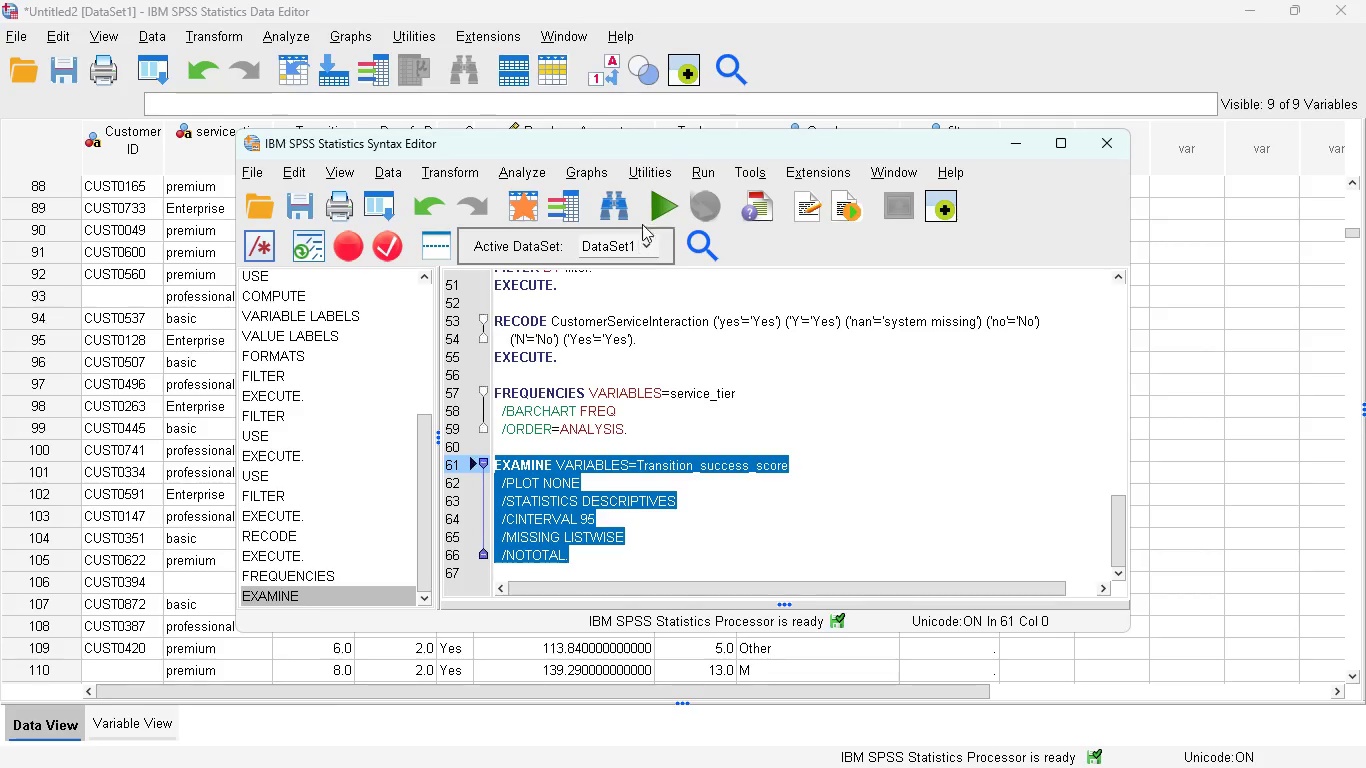 
left_click([657, 199])
 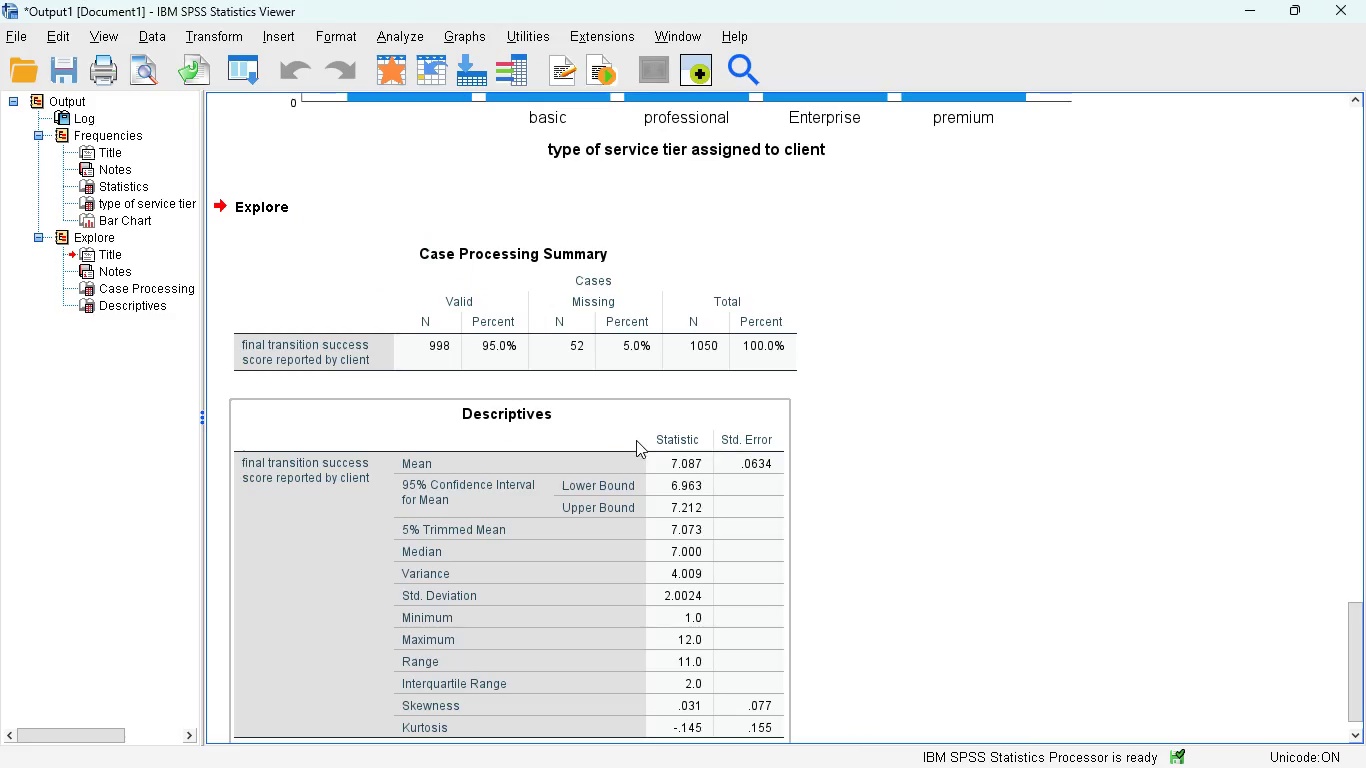 
scroll: coordinate [636, 440], scroll_direction: down, amount: 4.0
 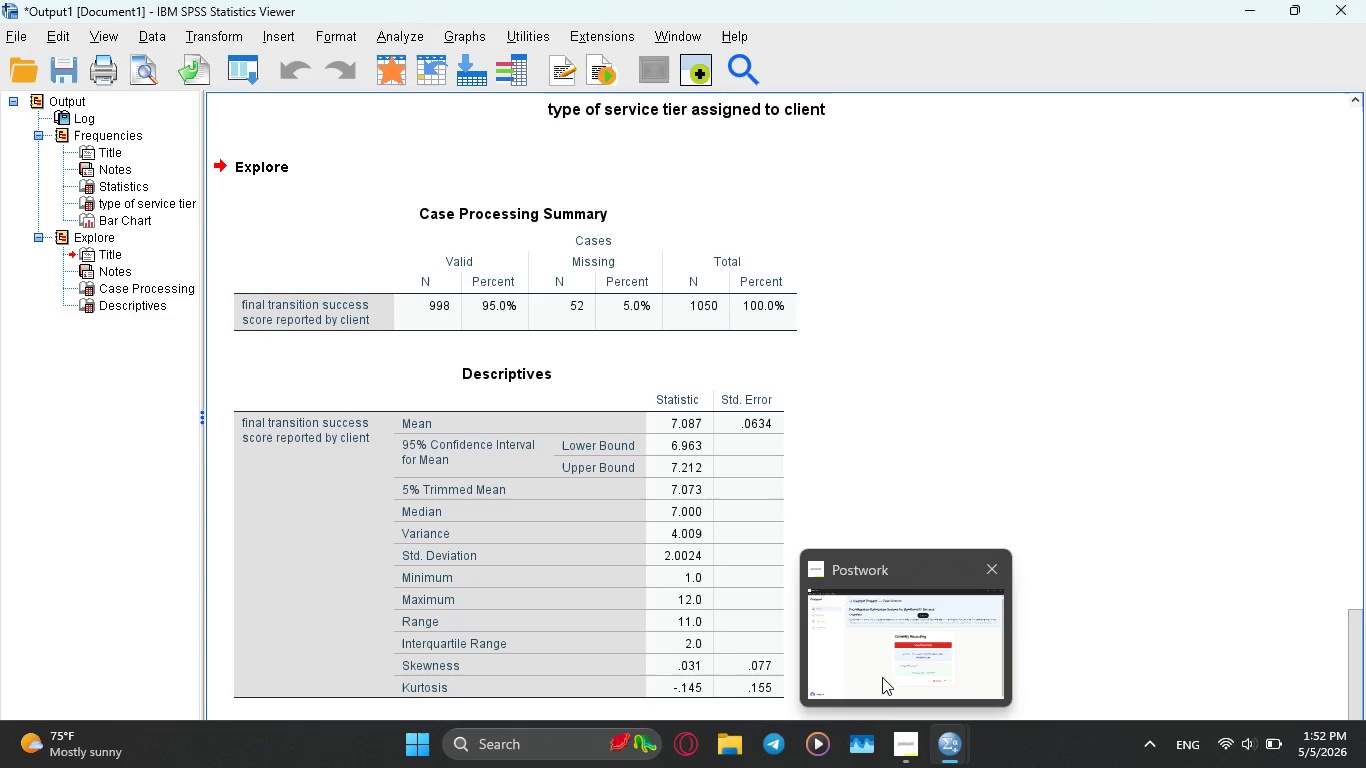 
wait(19.85)
 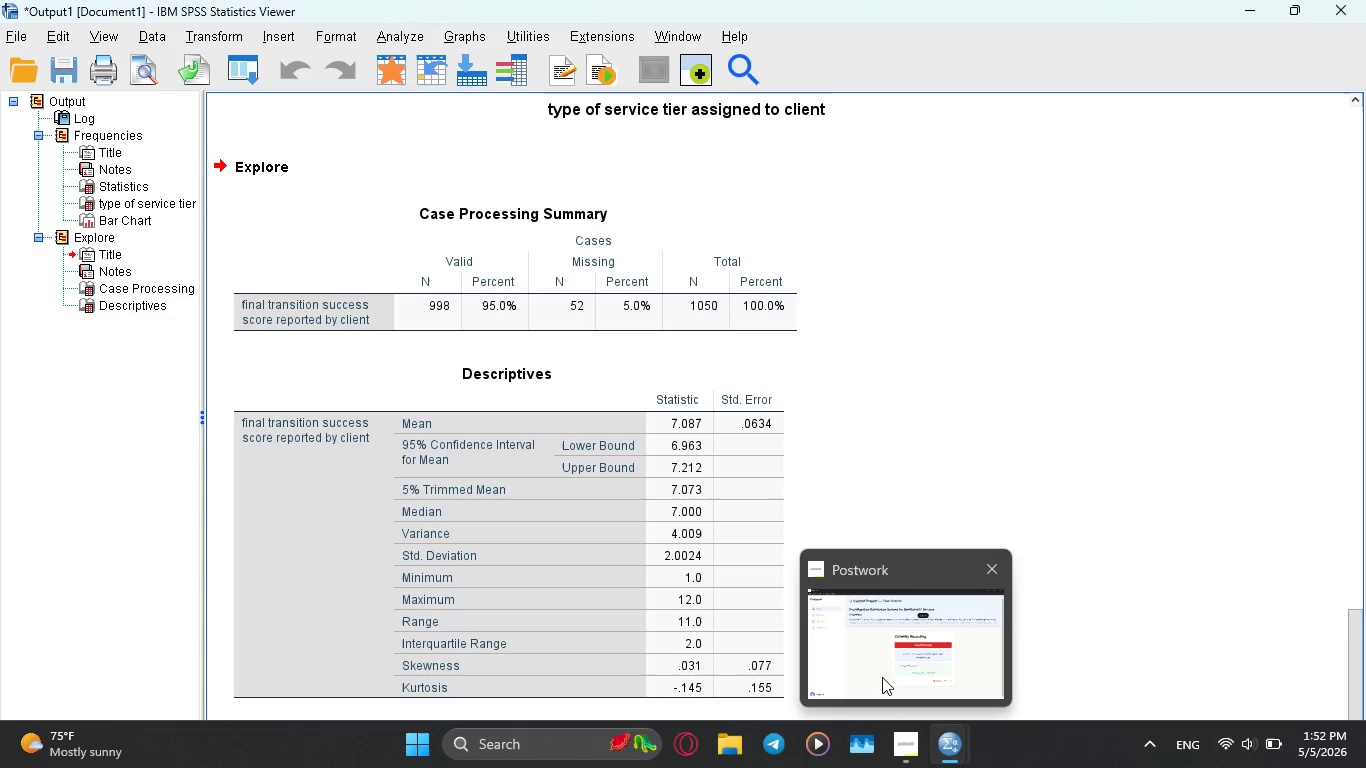 
left_click([853, 673])